 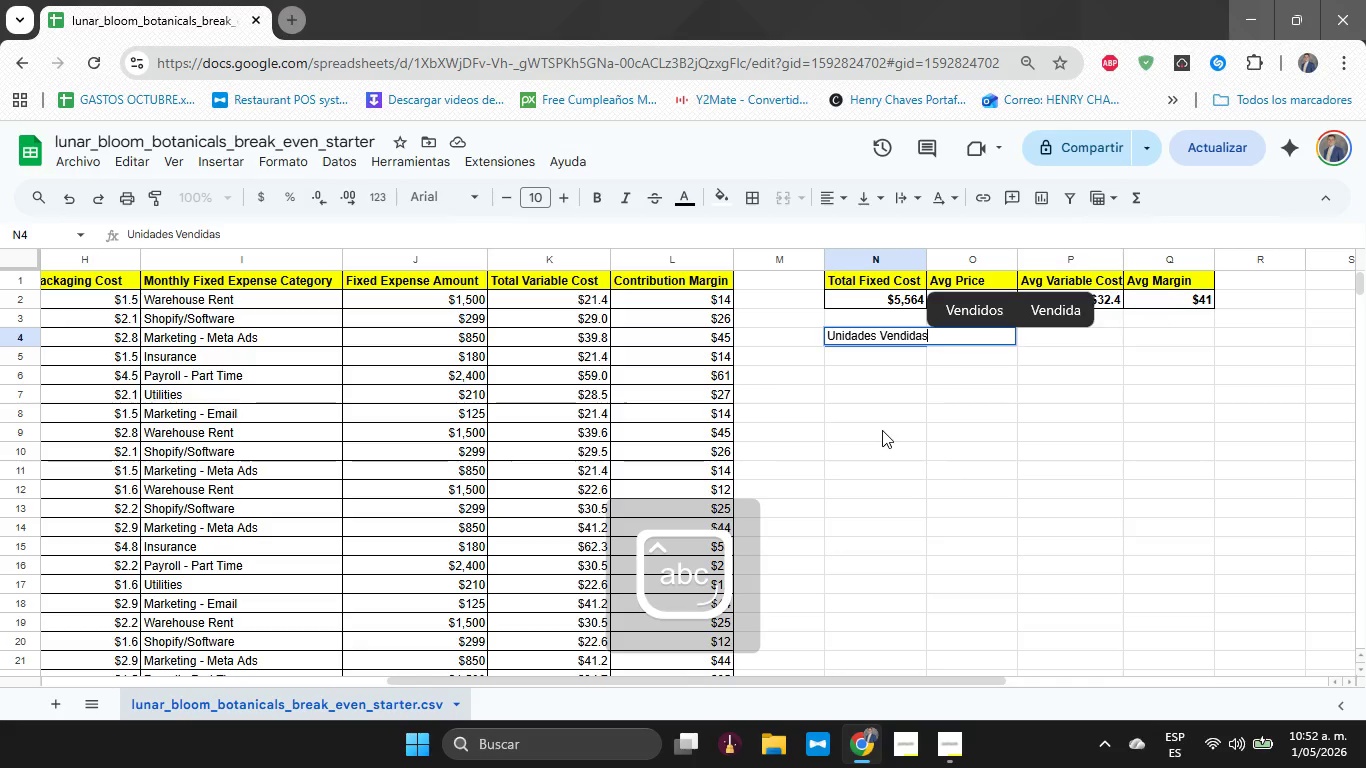 
key(Enter)
 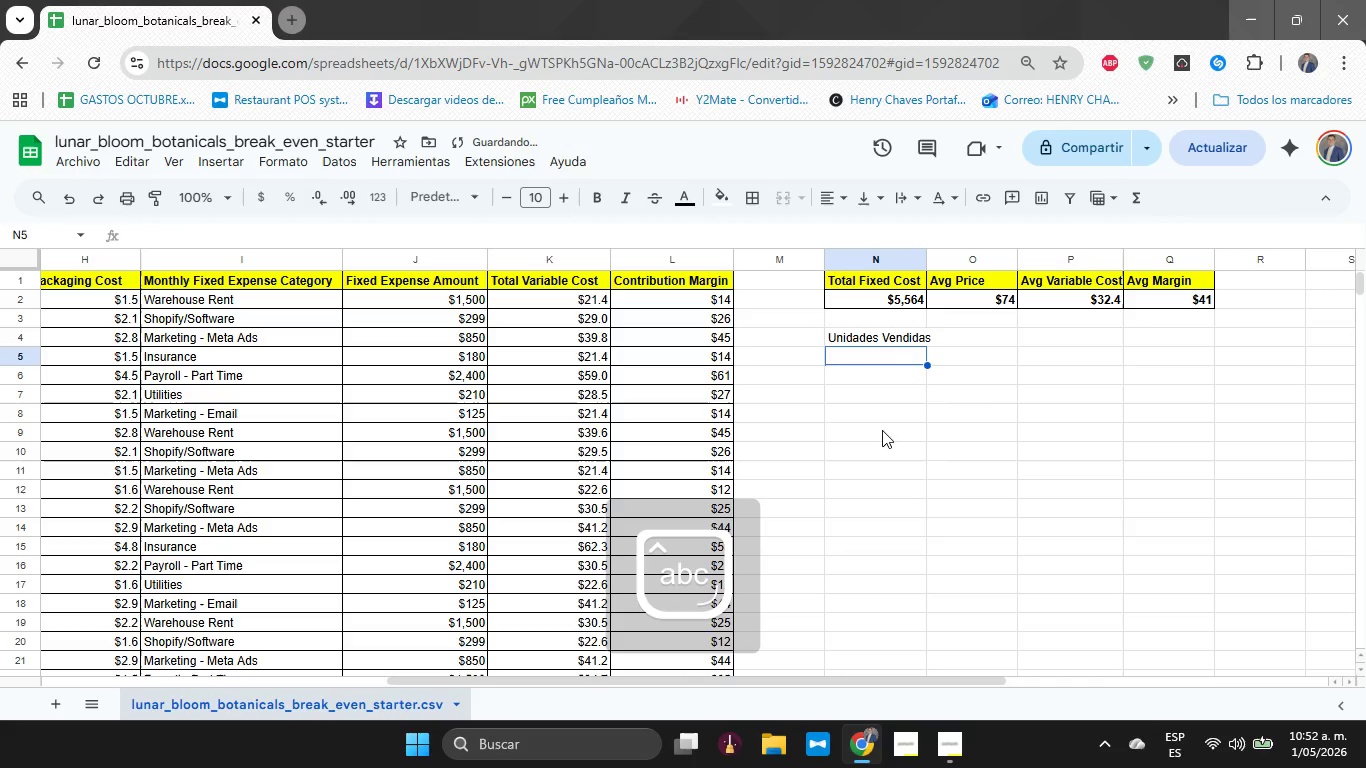 
key(ArrowUp)
 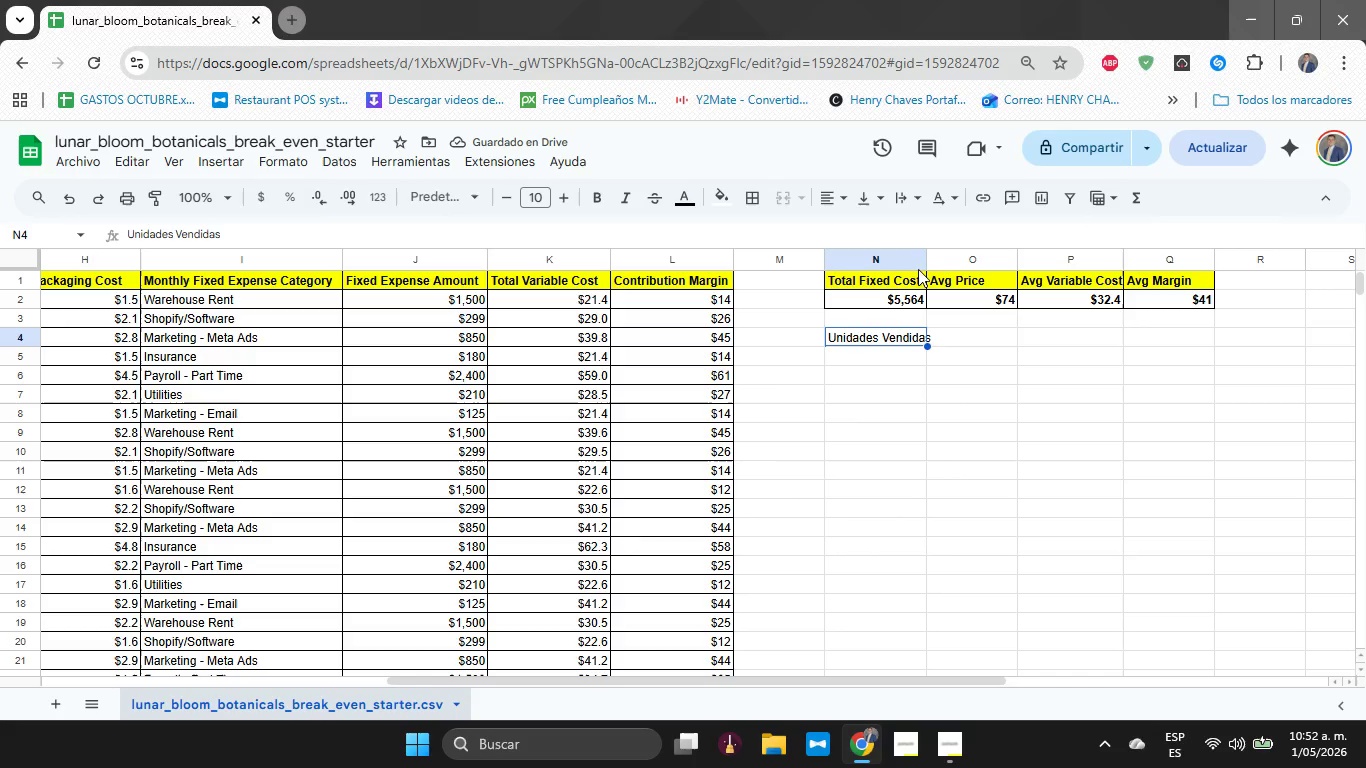 
left_click_drag(start_coordinate=[927, 258], to_coordinate=[939, 259])
 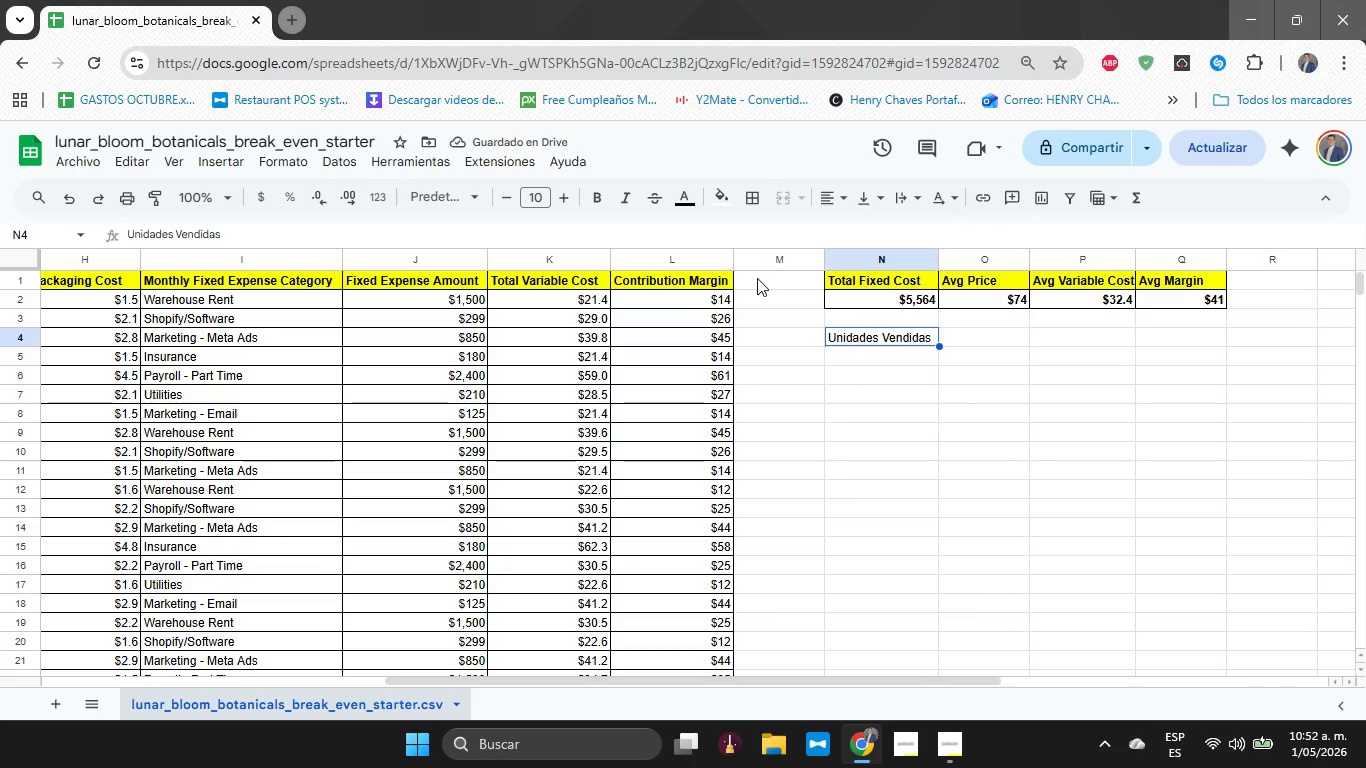 
key(ArrowDown)
 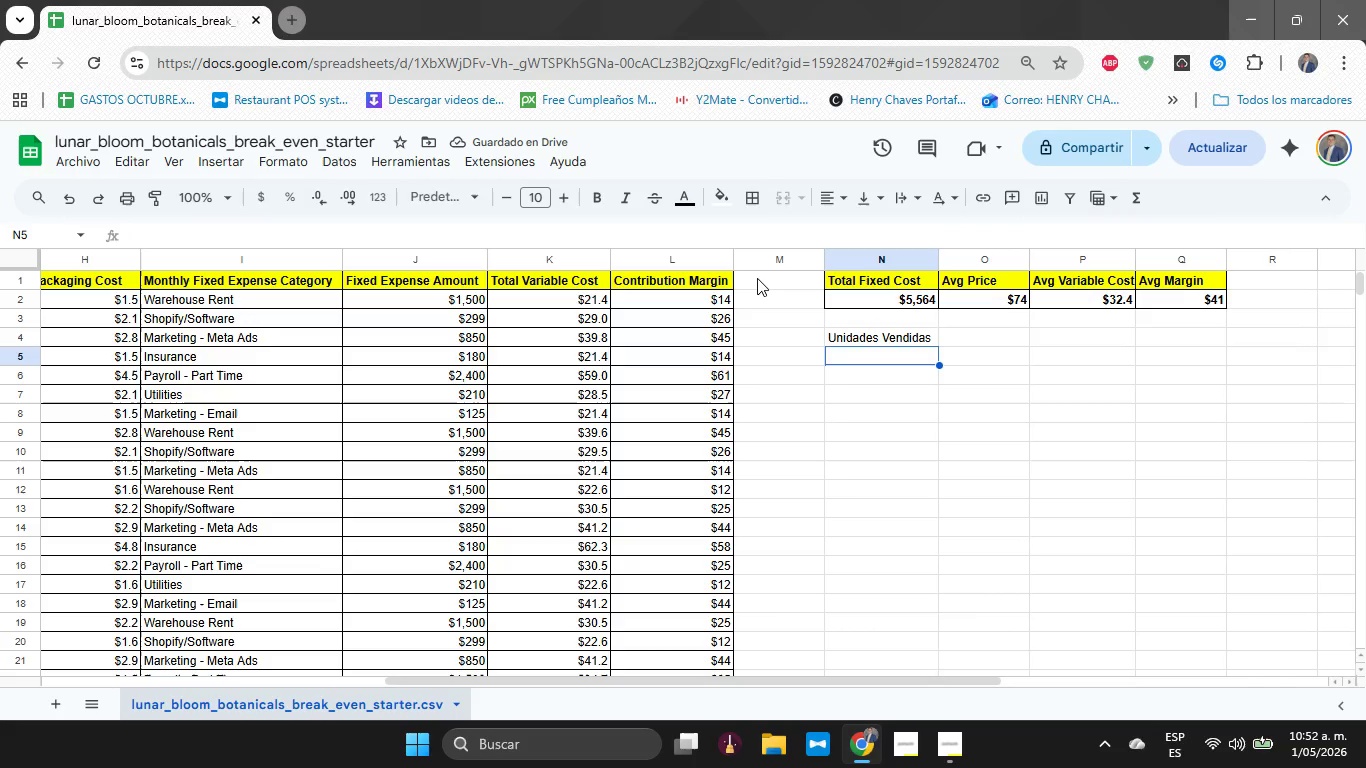 
type()CONTARA*A2>A101(-1)
 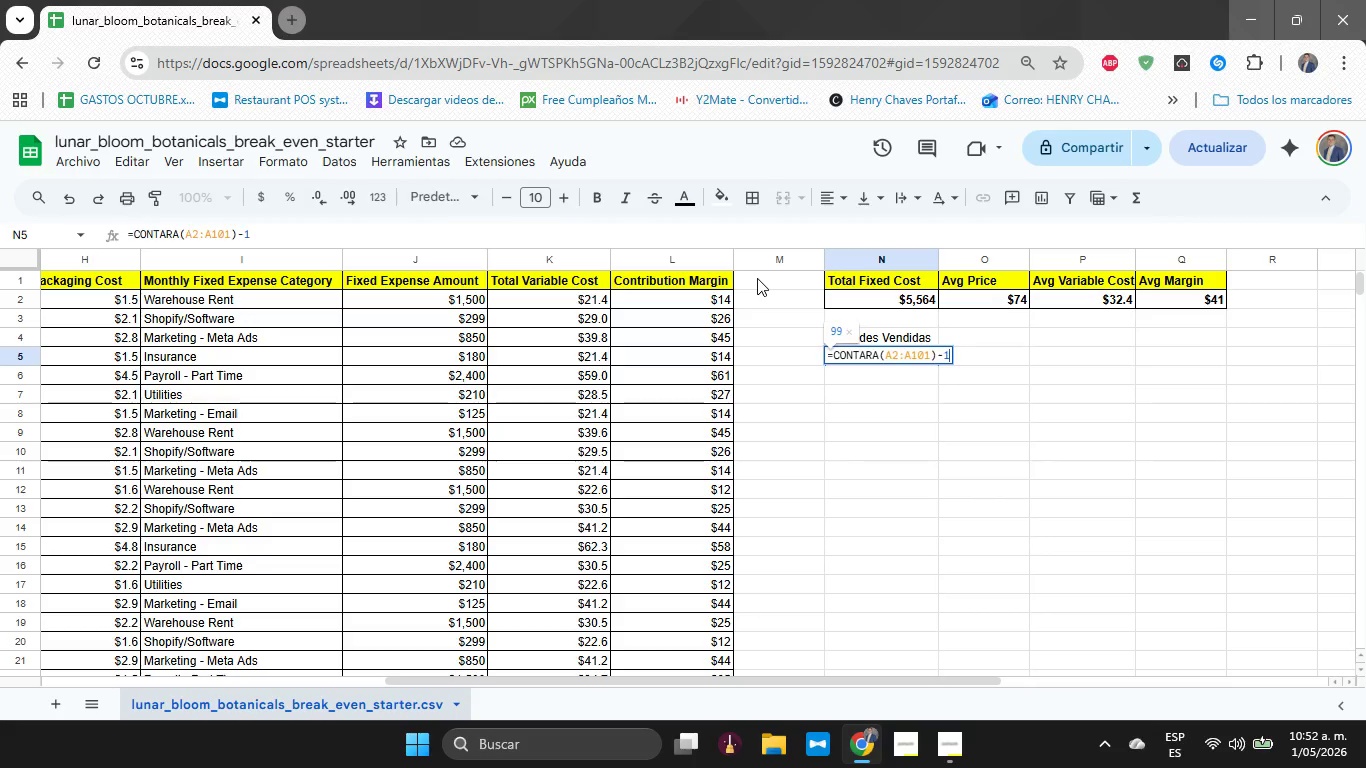 
key(Enter)
 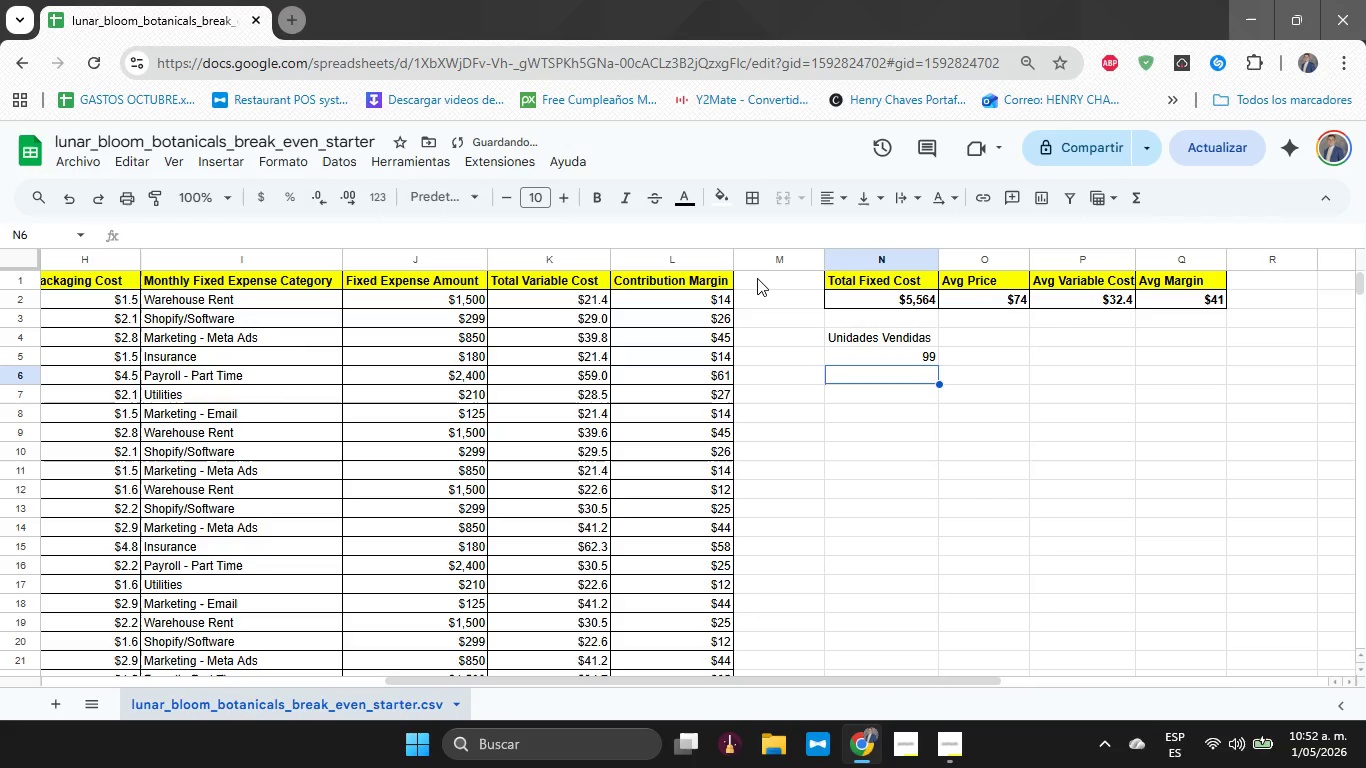 
key(ArrowUp)
 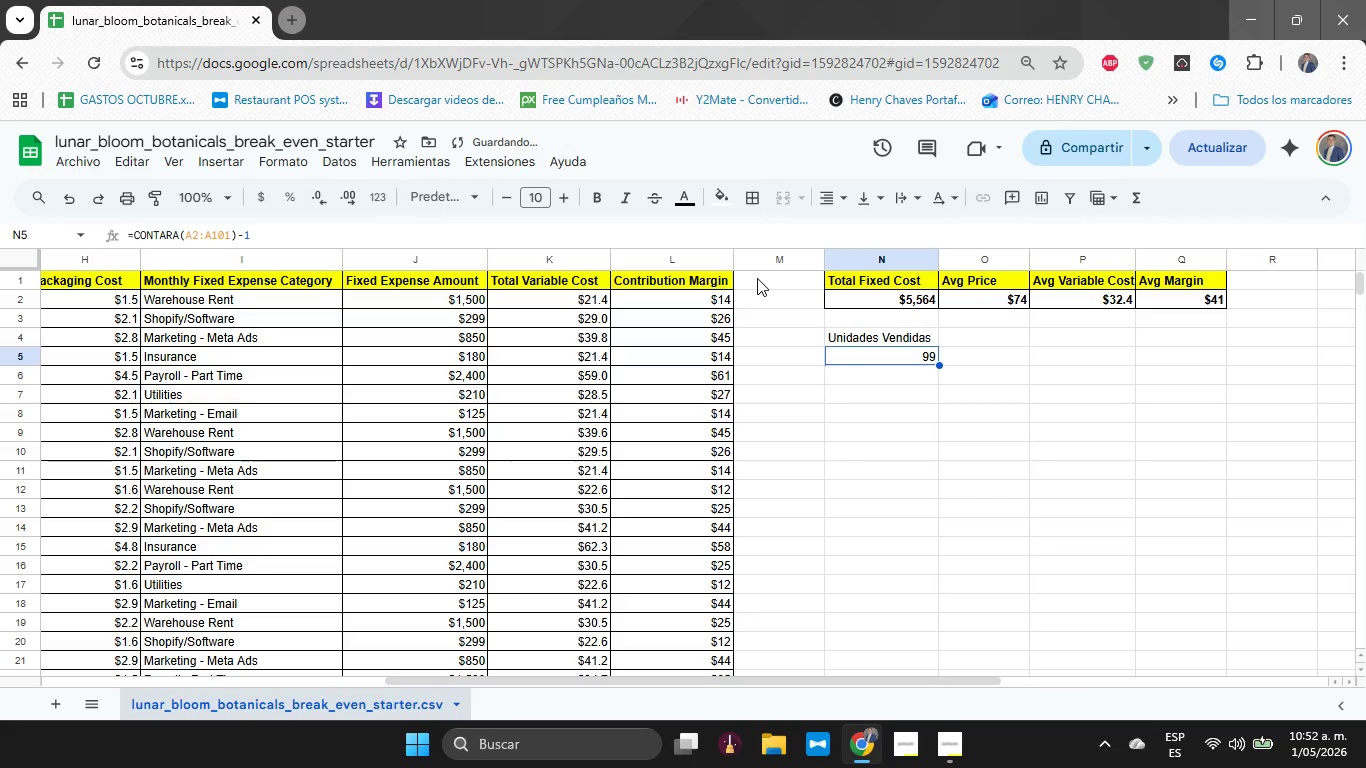 
key(ArrowUp)
 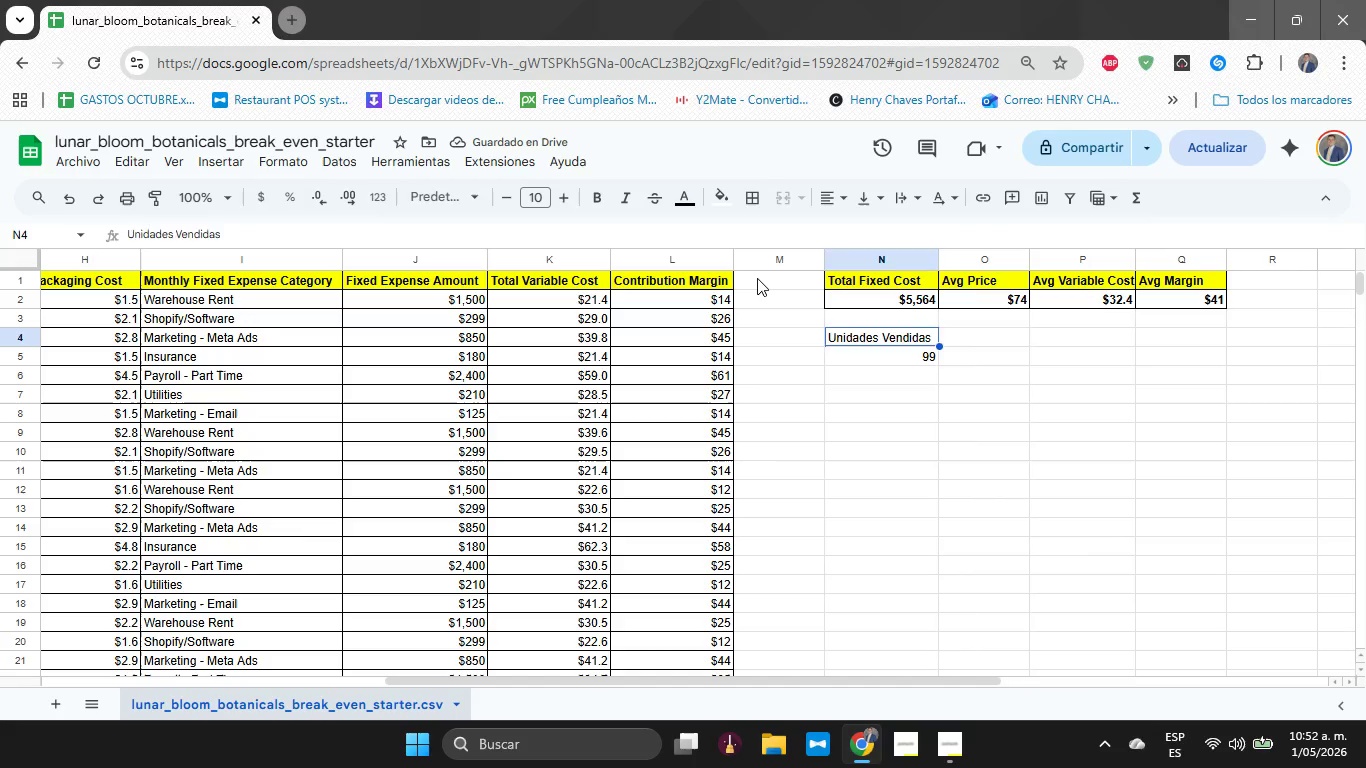 
key(ArrowRight)
 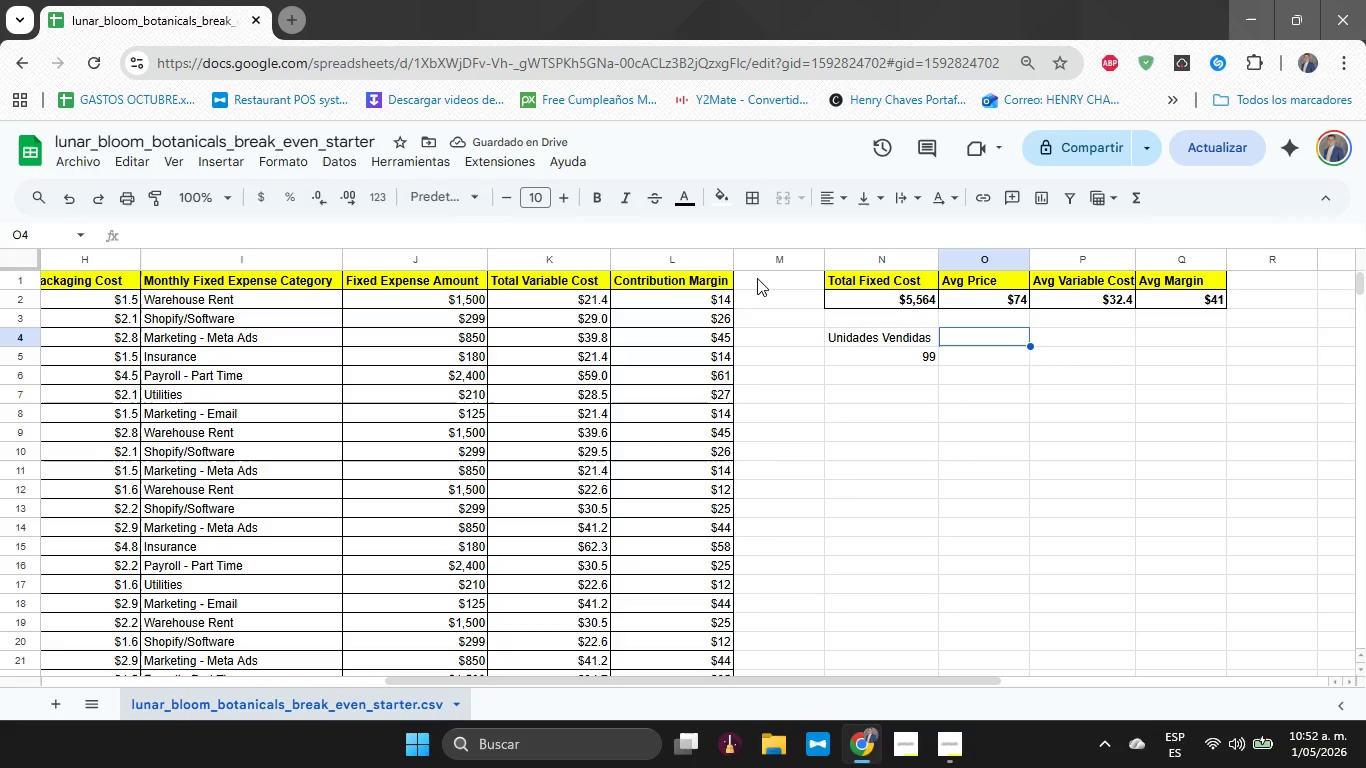 
type(Margen Promedio)
 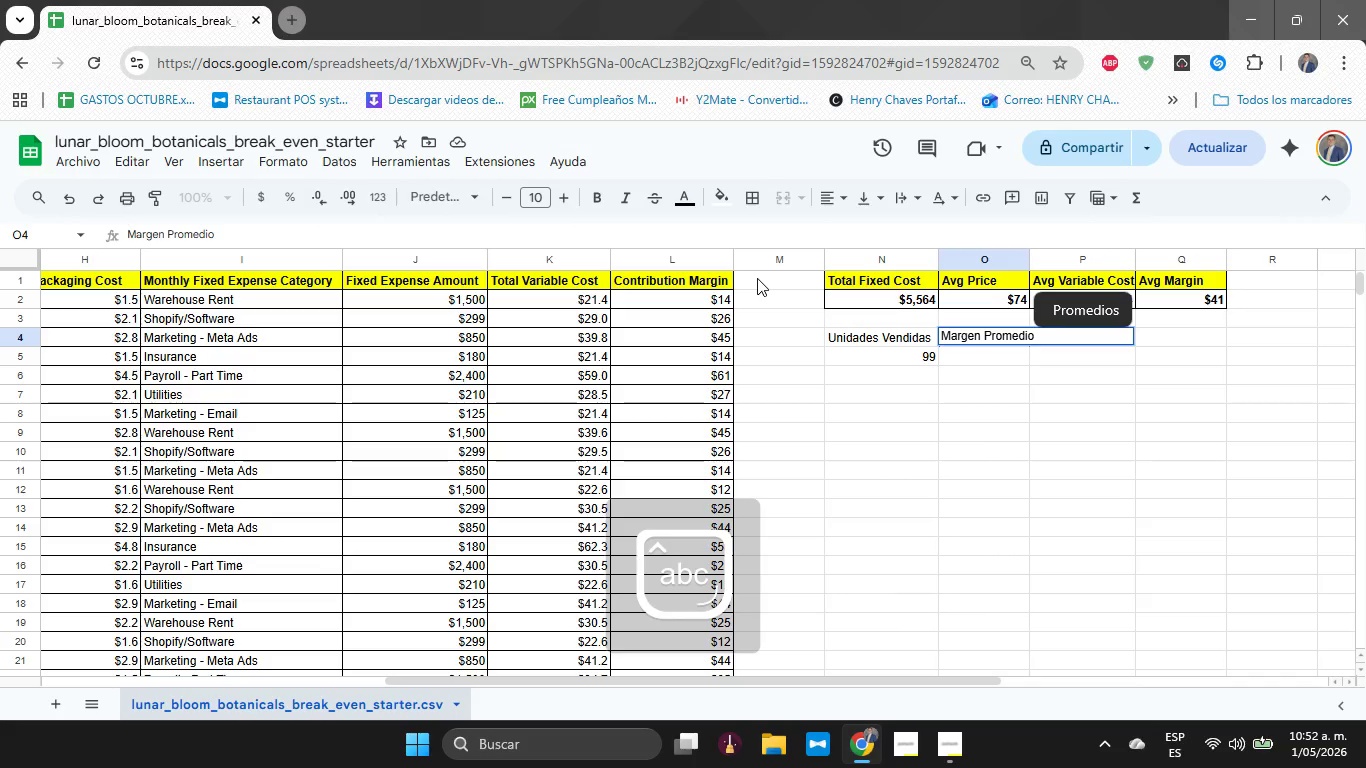 
key(Enter)
 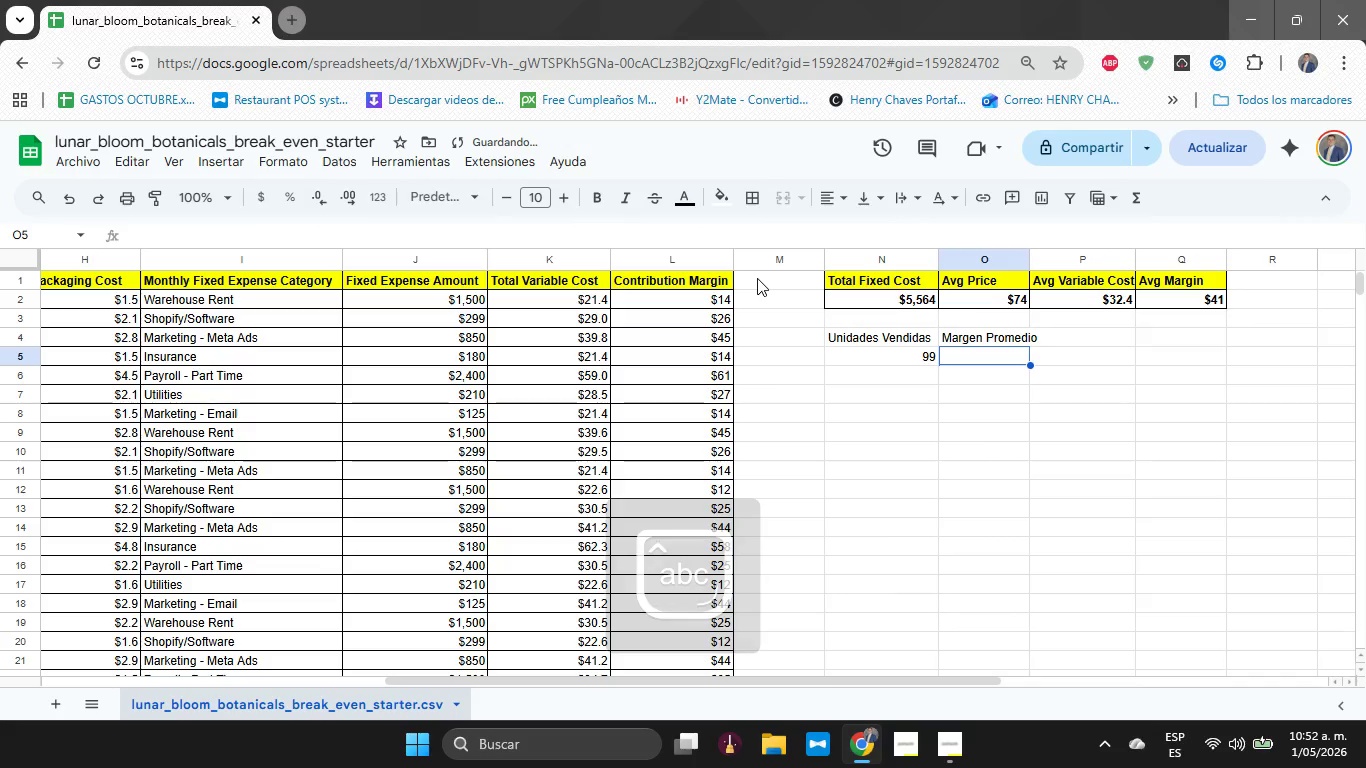 
type()PROMEDIO)
 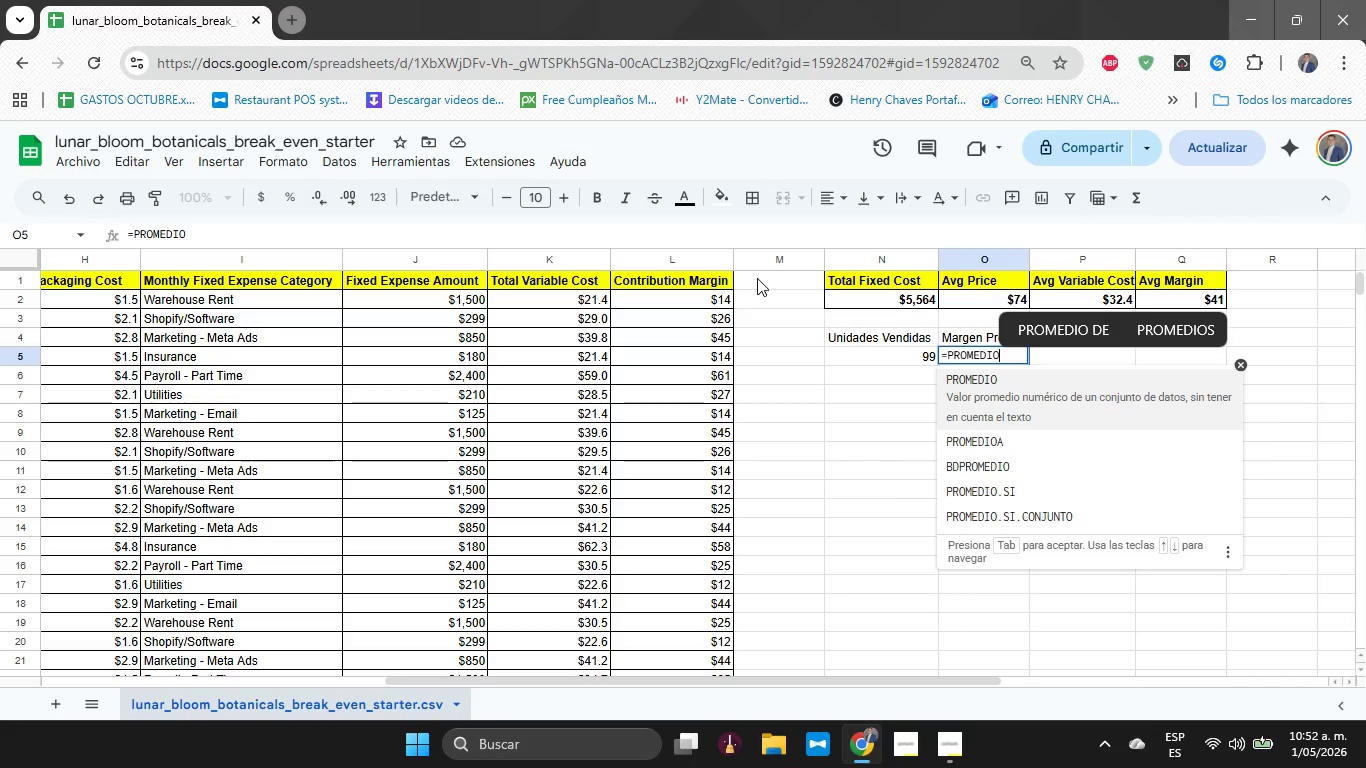 
wait(5.53)
 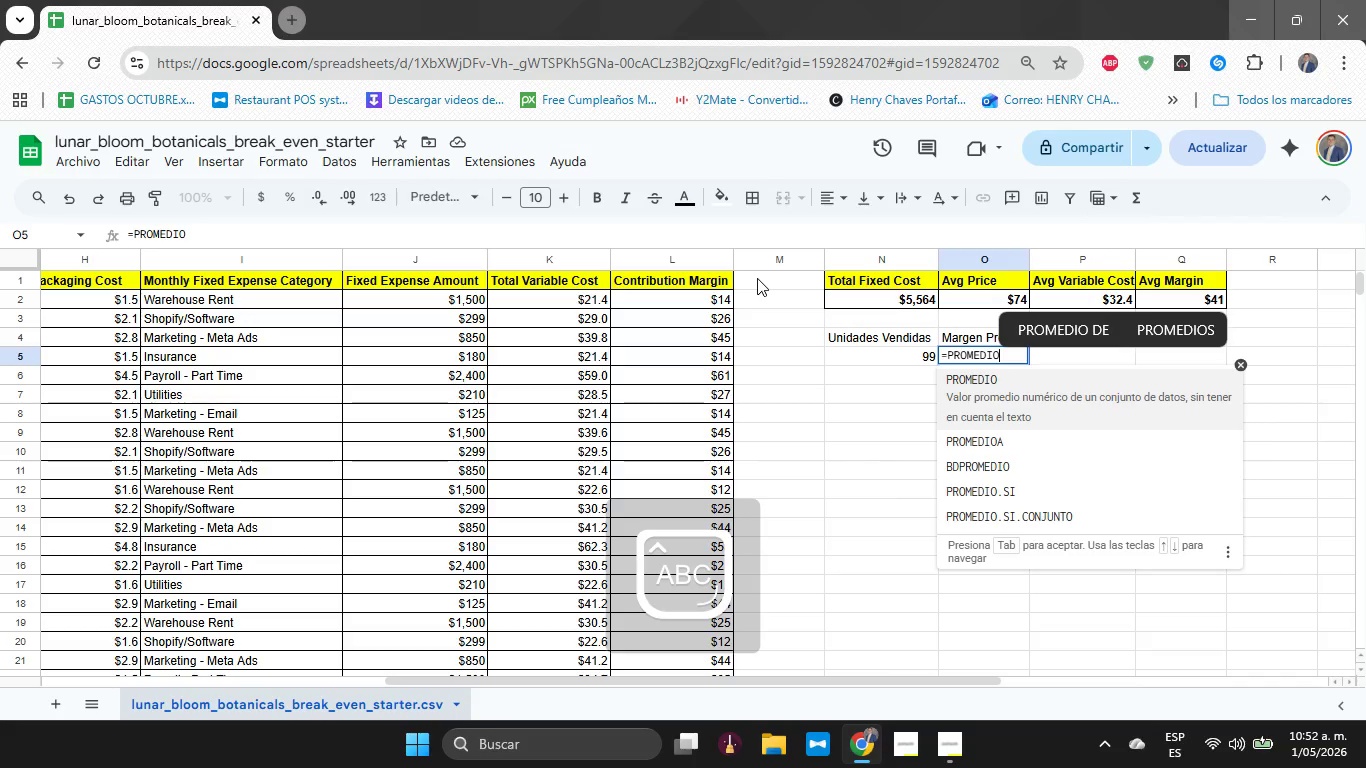 
type(*L2>L101()
 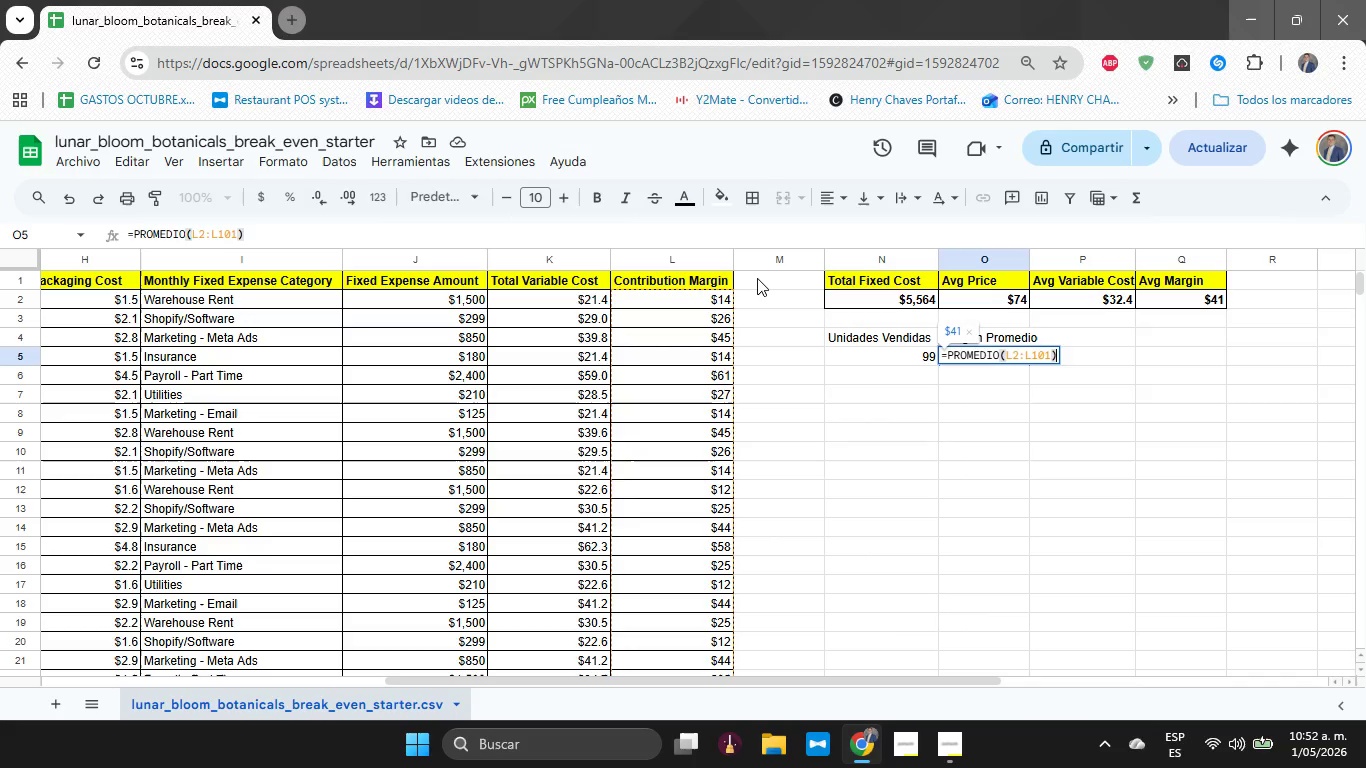 
key(Enter)
 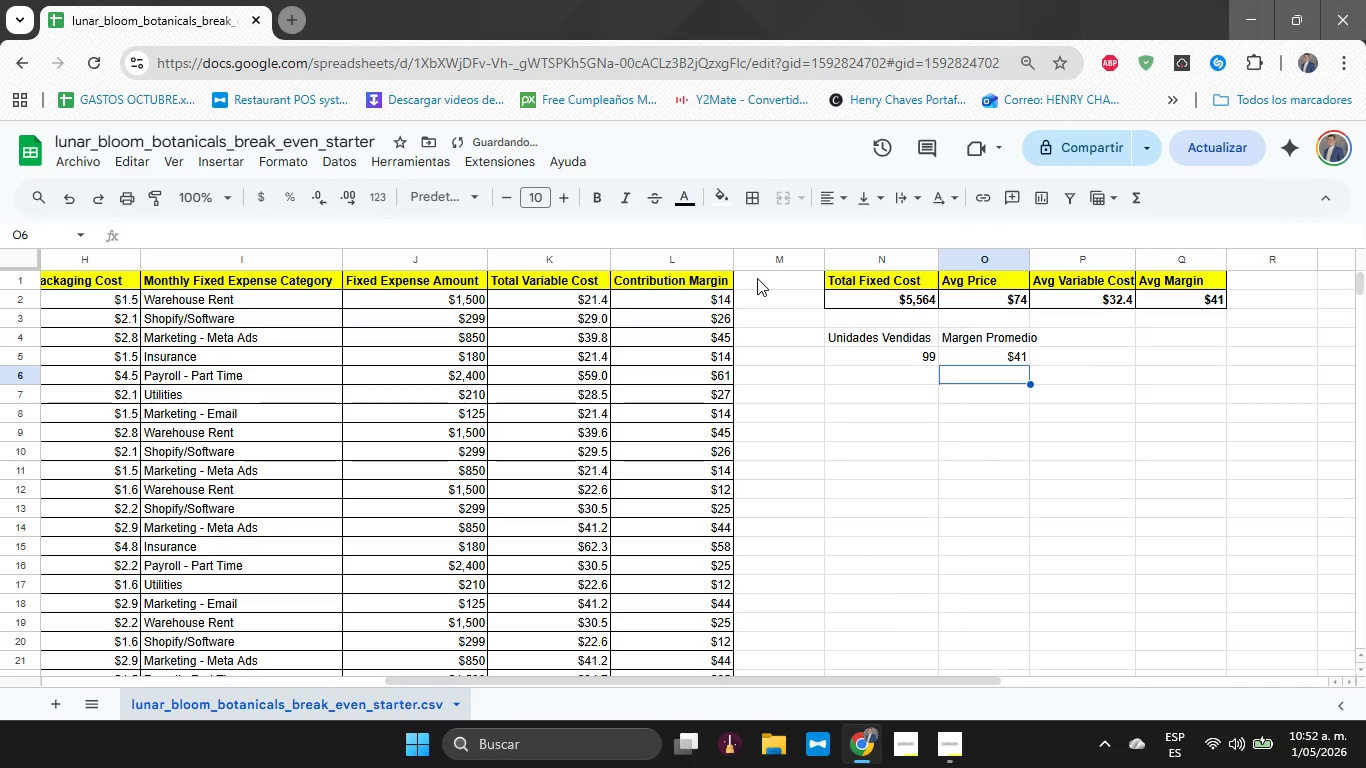 
key(ArrowUp)
 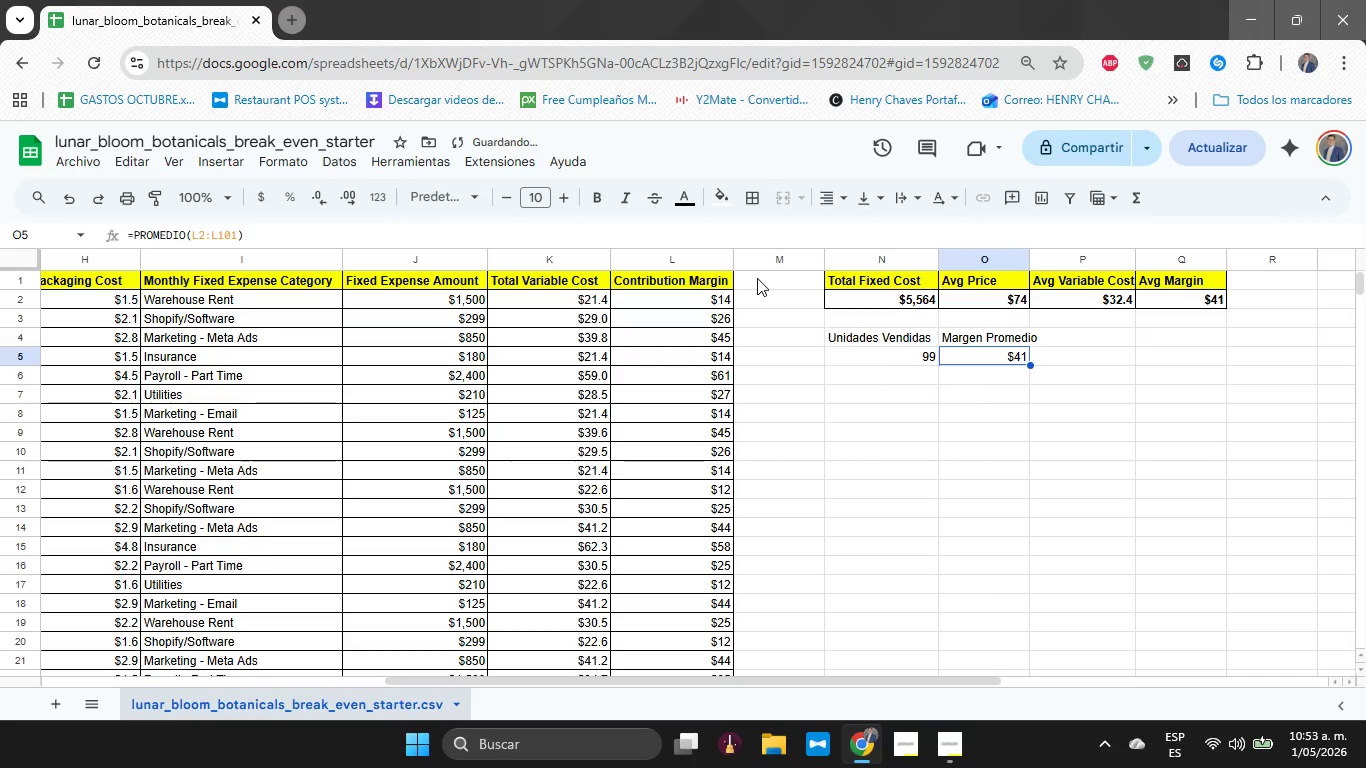 
key(ArrowLeft)
 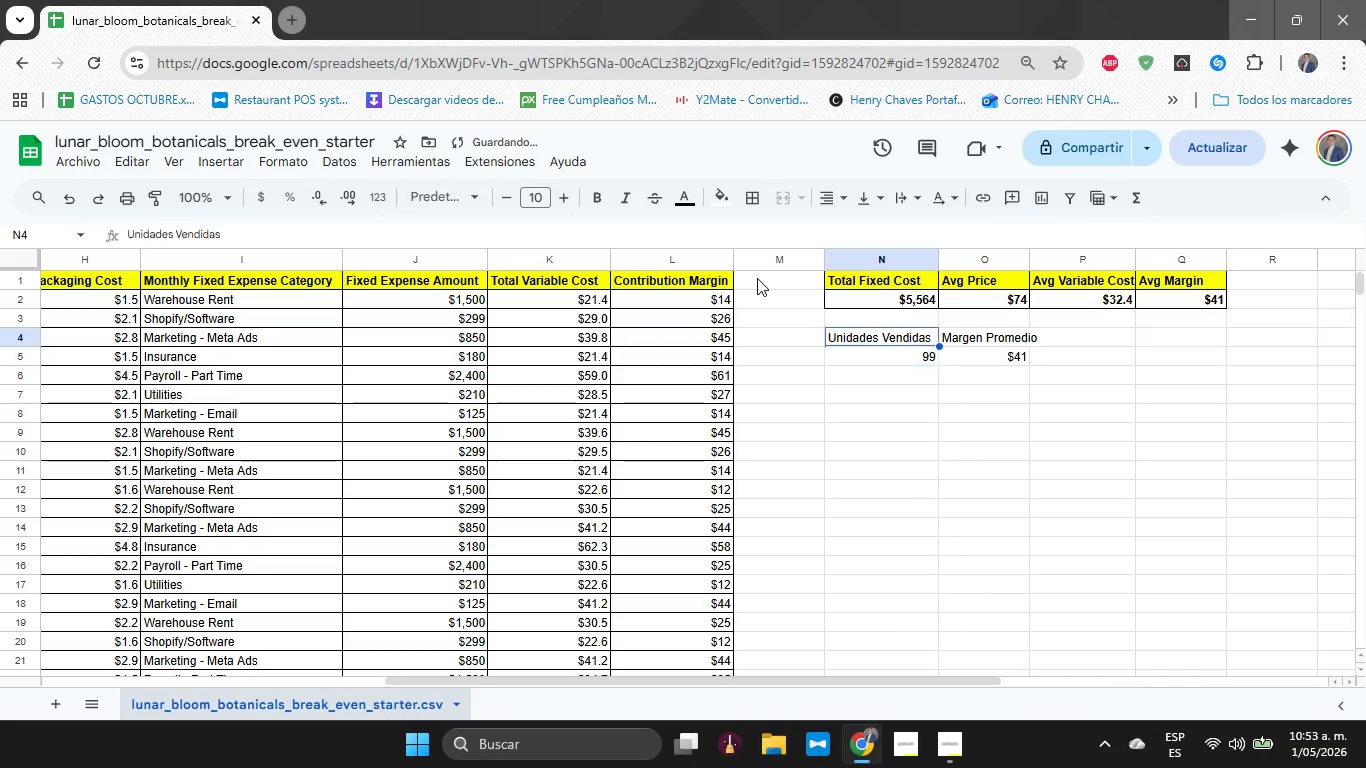 
key(ArrowUp)
 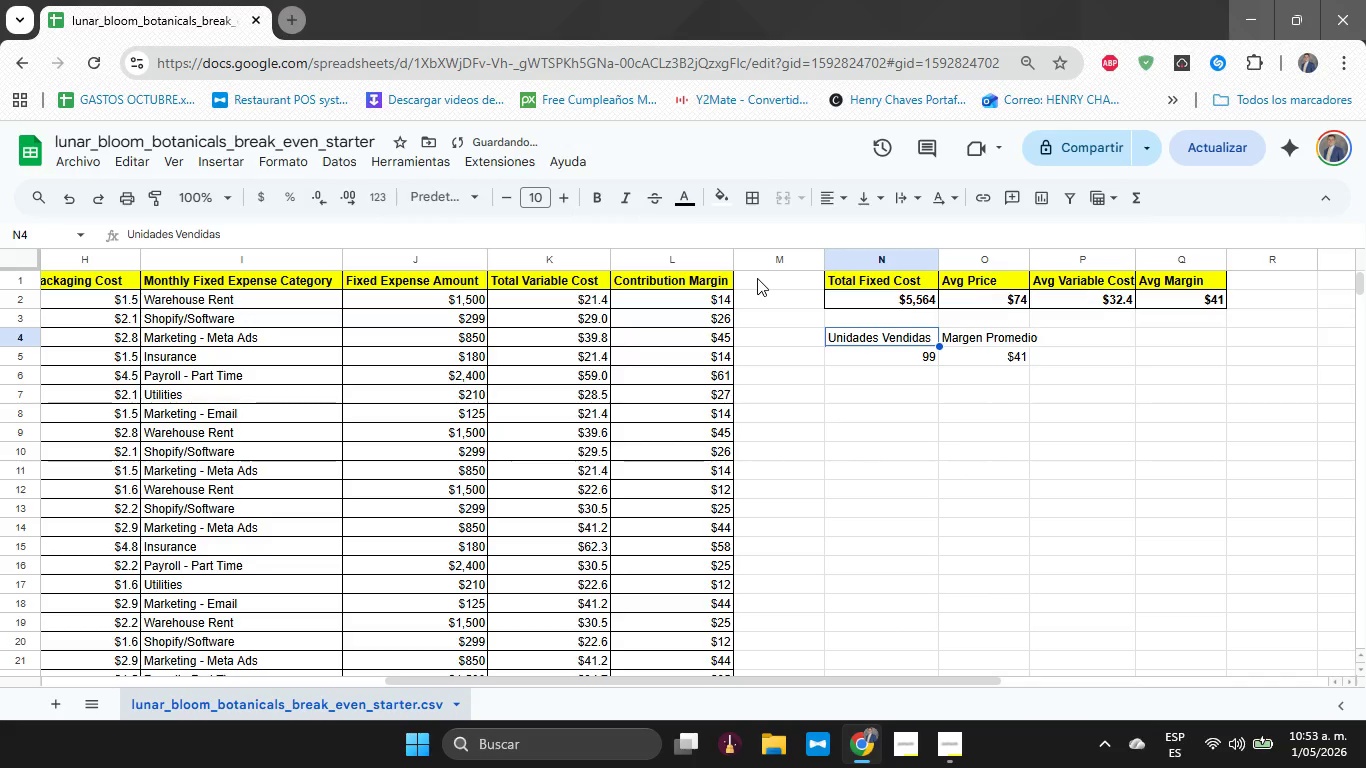 
key(ArrowRight)
 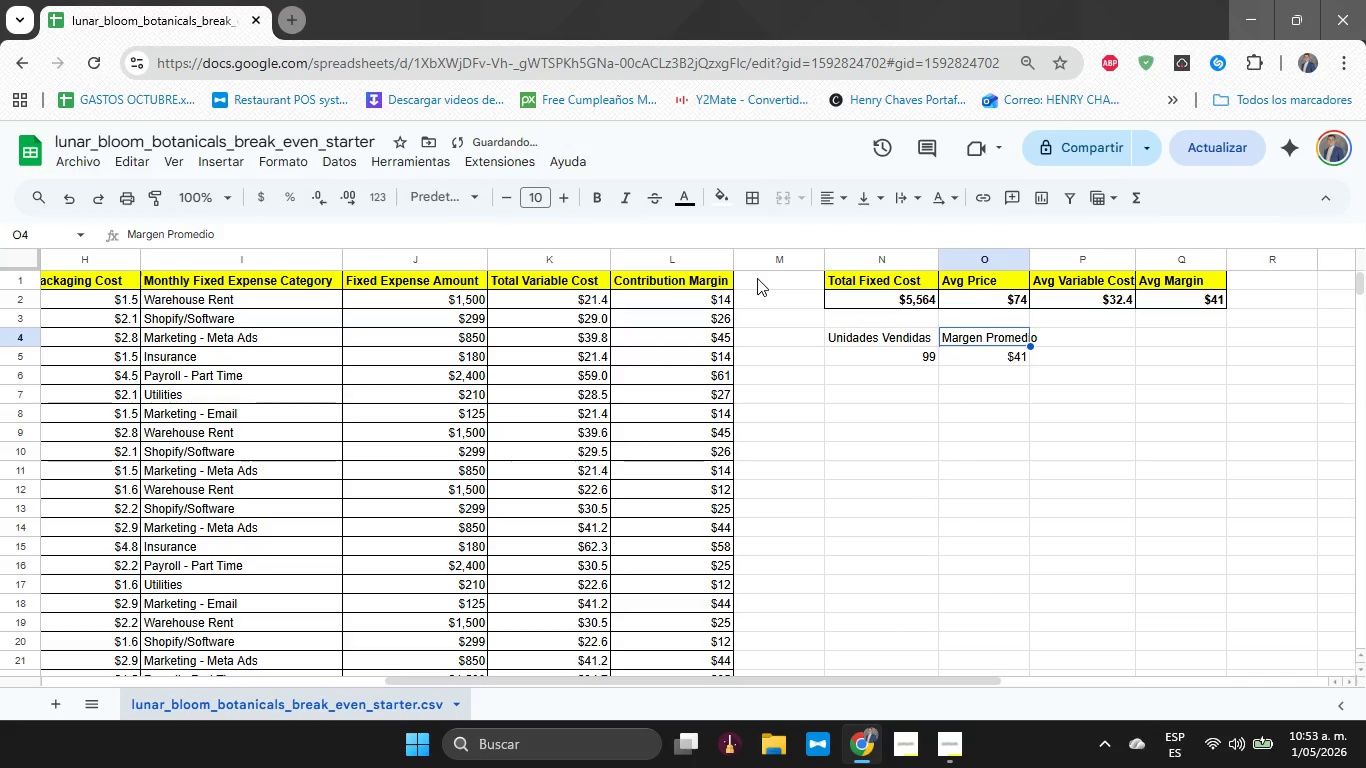 
key(ArrowRight)
 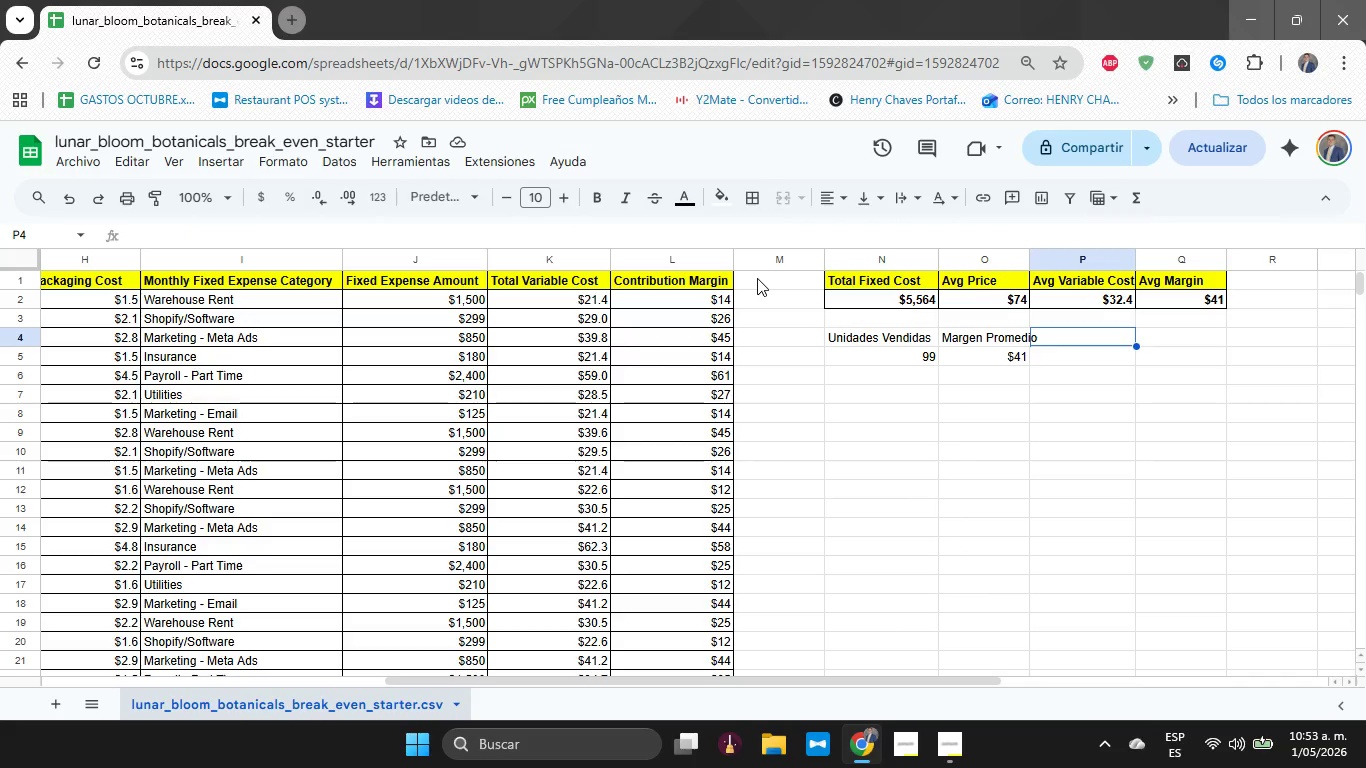 
wait(32.03)
 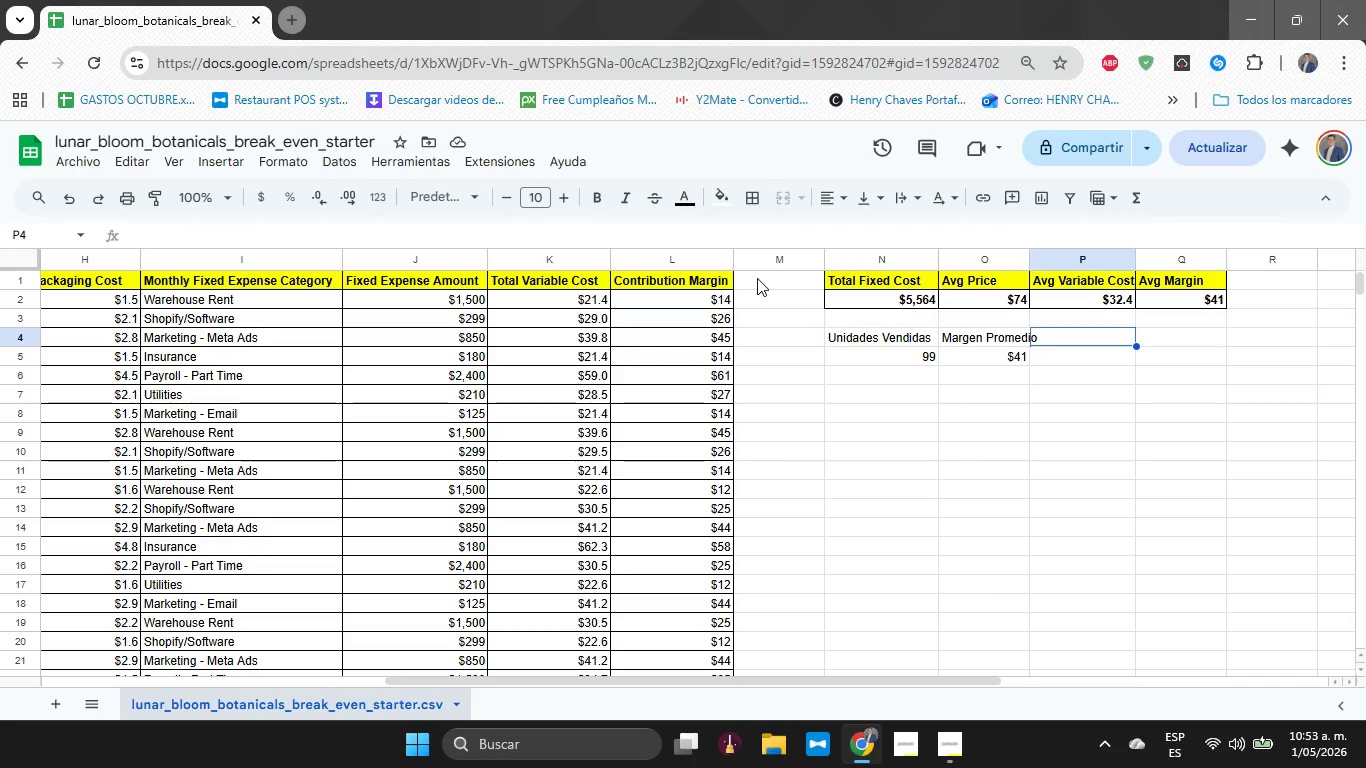 
left_click_drag(start_coordinate=[905, 683], to_coordinate=[973, 682])
 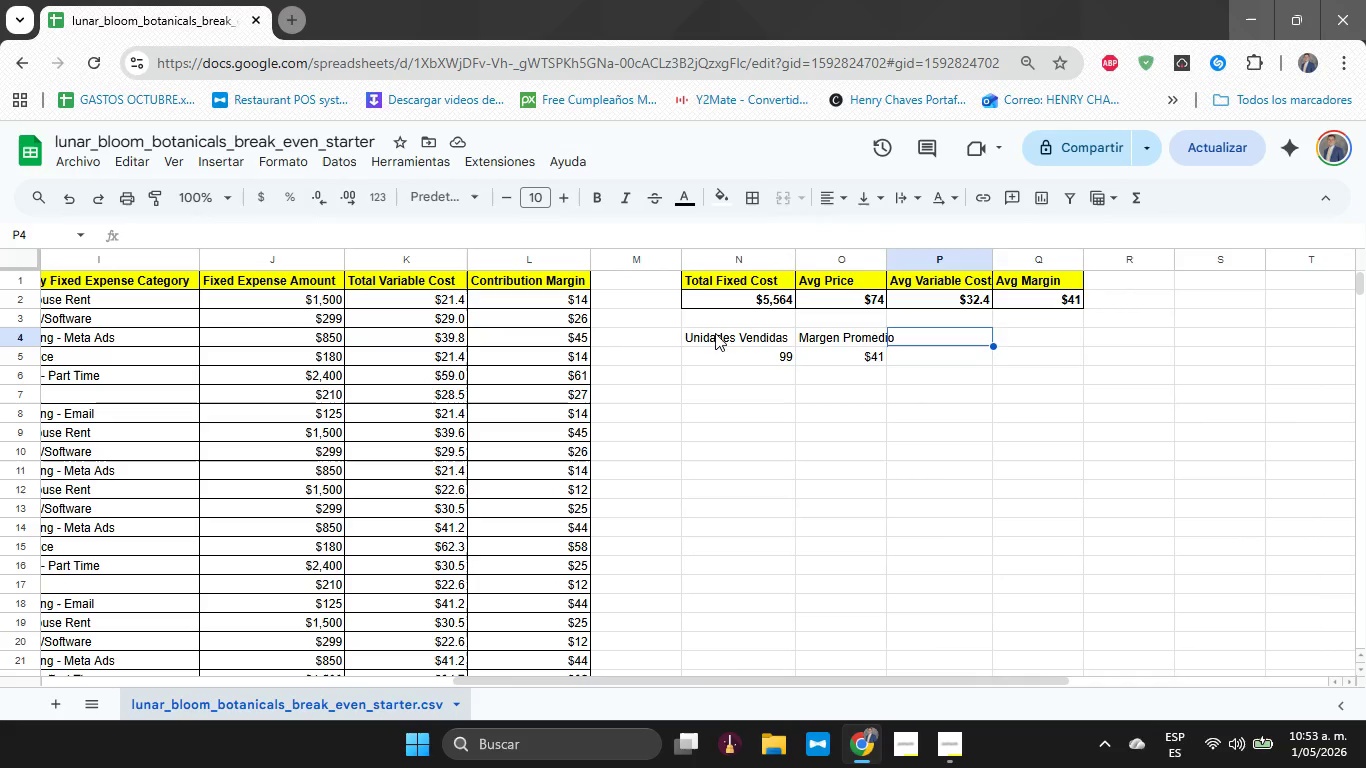 
left_click_drag(start_coordinate=[715, 333], to_coordinate=[832, 352])
 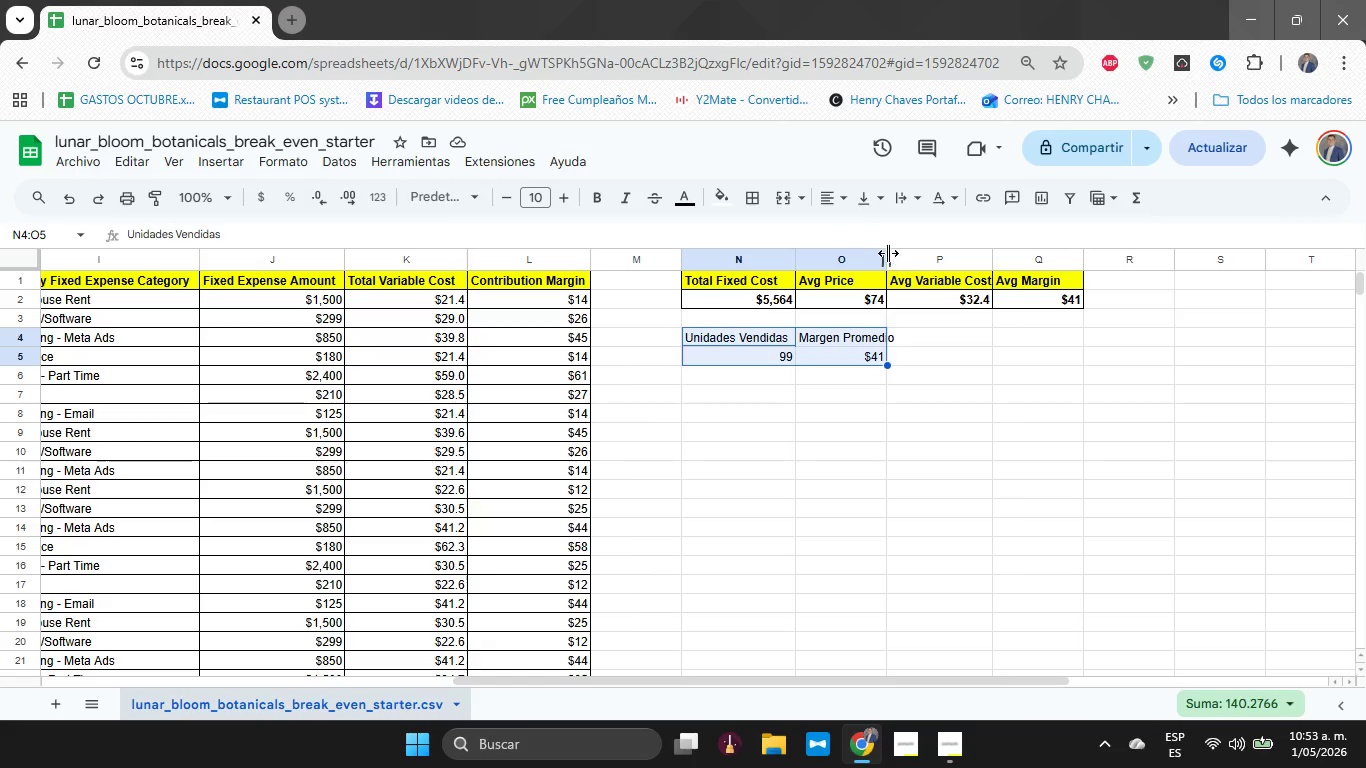 
left_click_drag(start_coordinate=[888, 254], to_coordinate=[899, 258])
 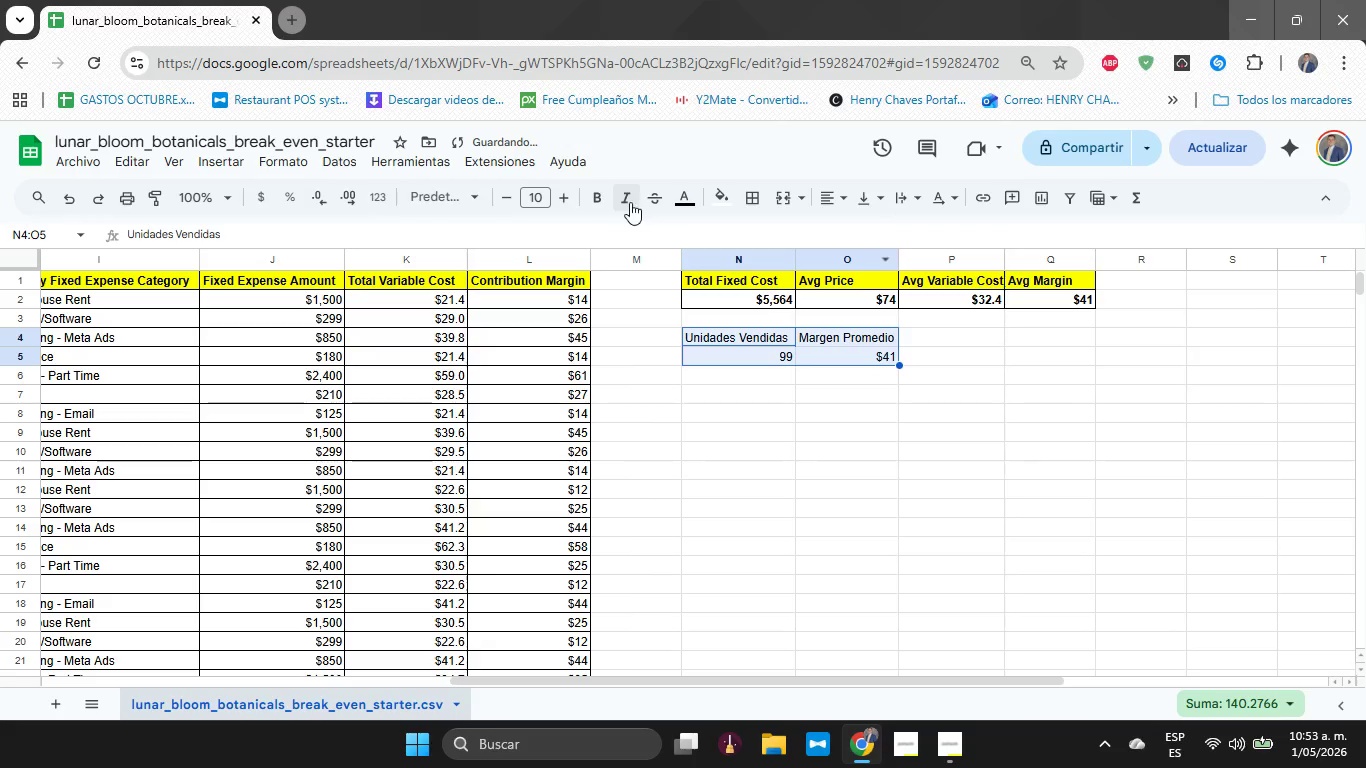 
left_click([597, 198])
 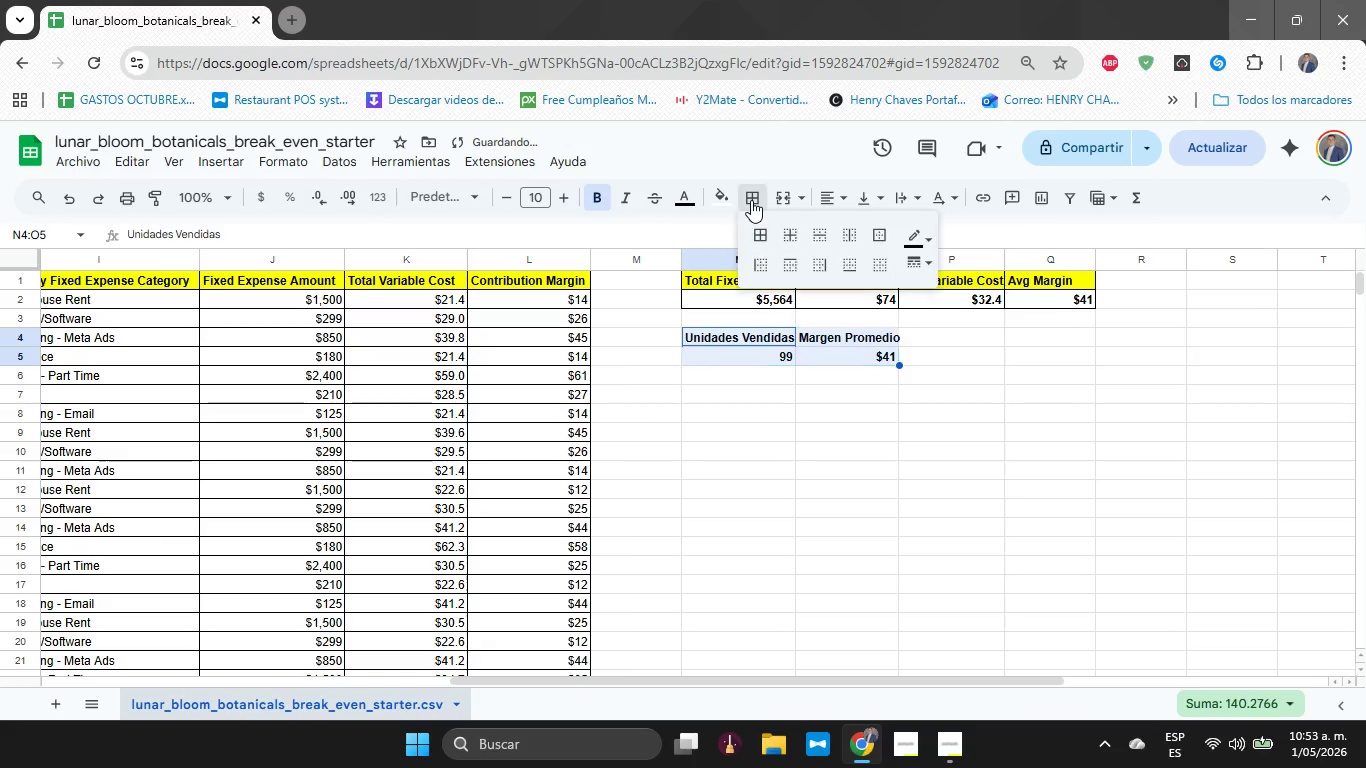 
double_click([762, 228])
 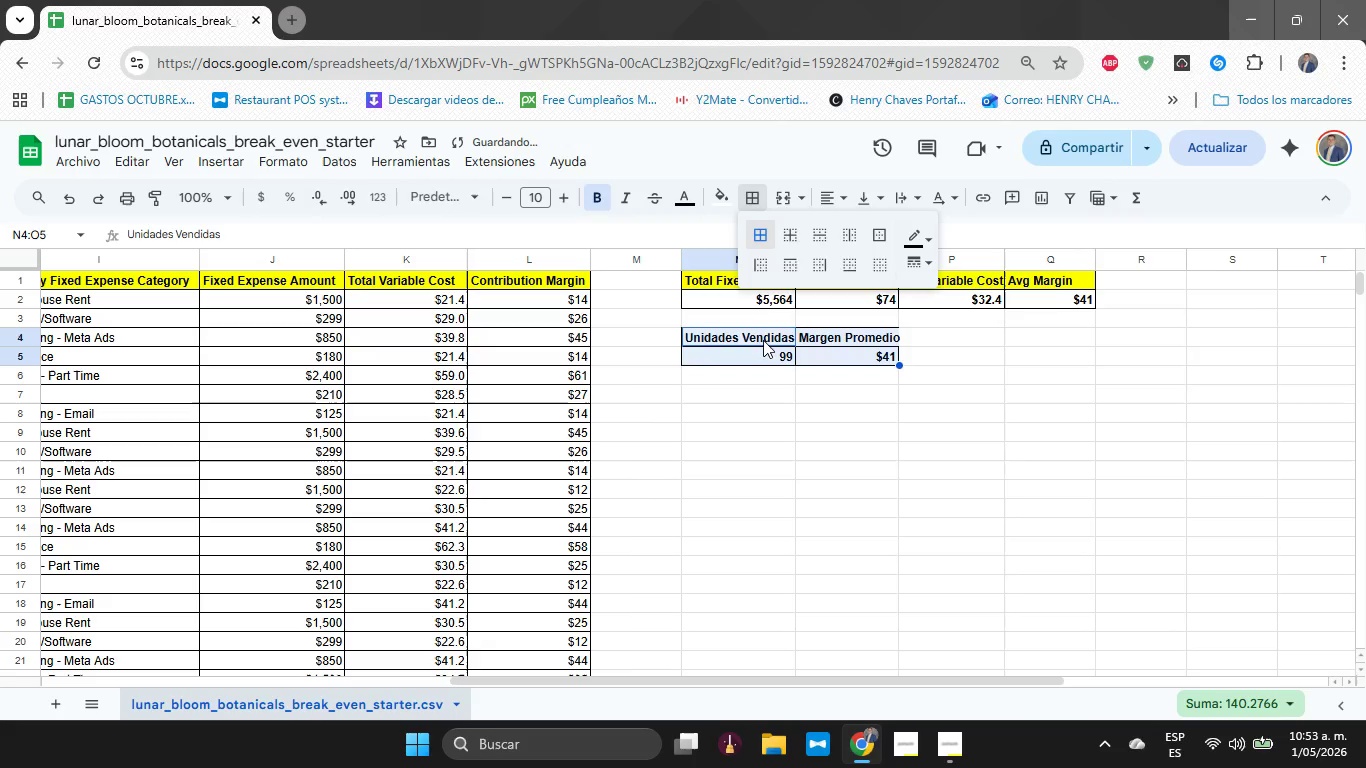 
left_click([762, 344])
 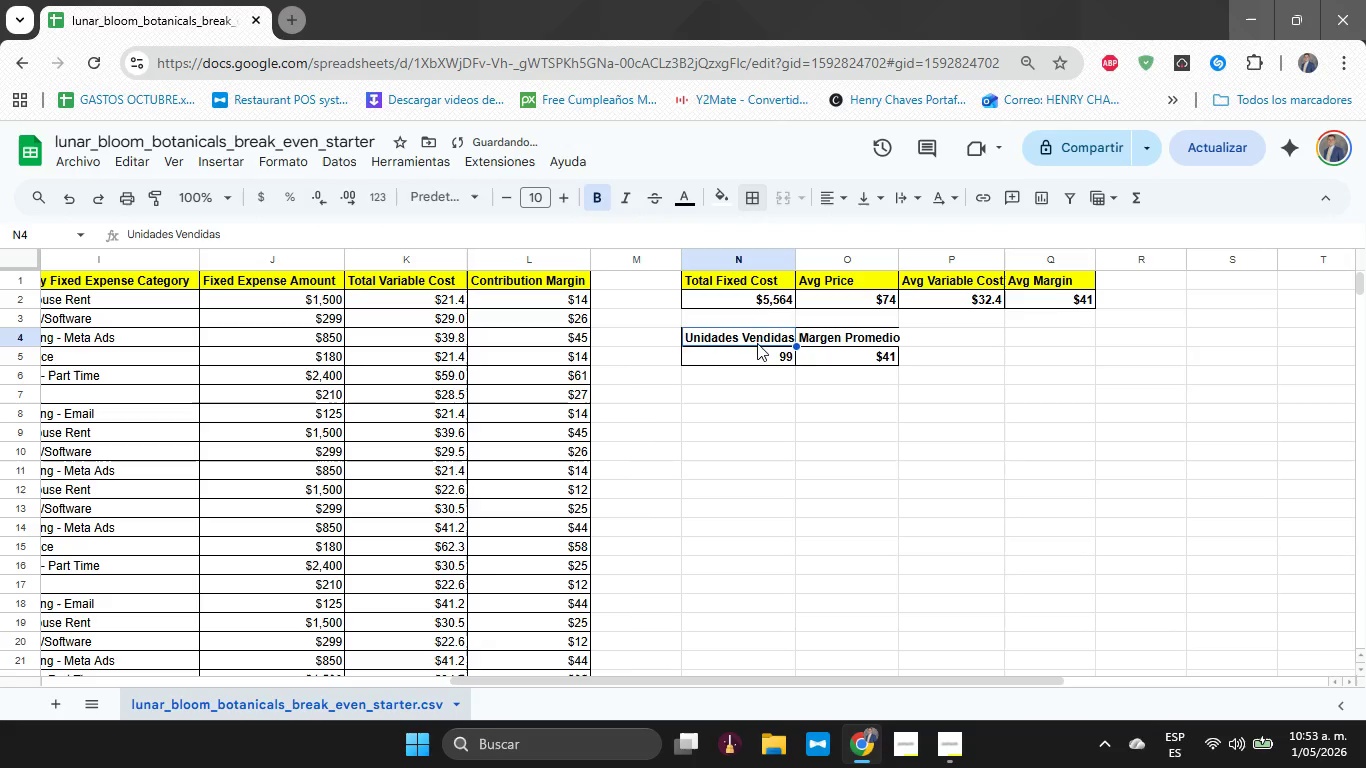 
left_click_drag(start_coordinate=[757, 341], to_coordinate=[833, 341])
 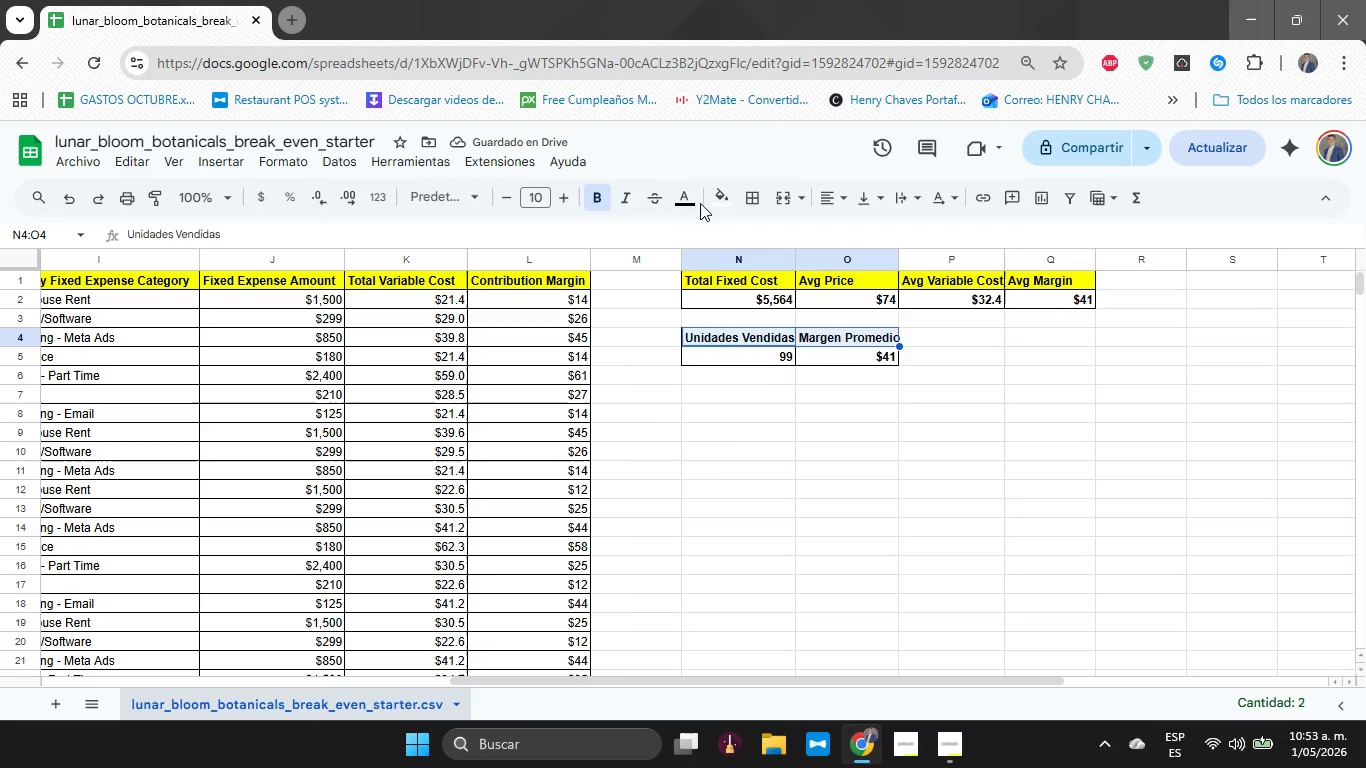 
double_click([721, 207])
 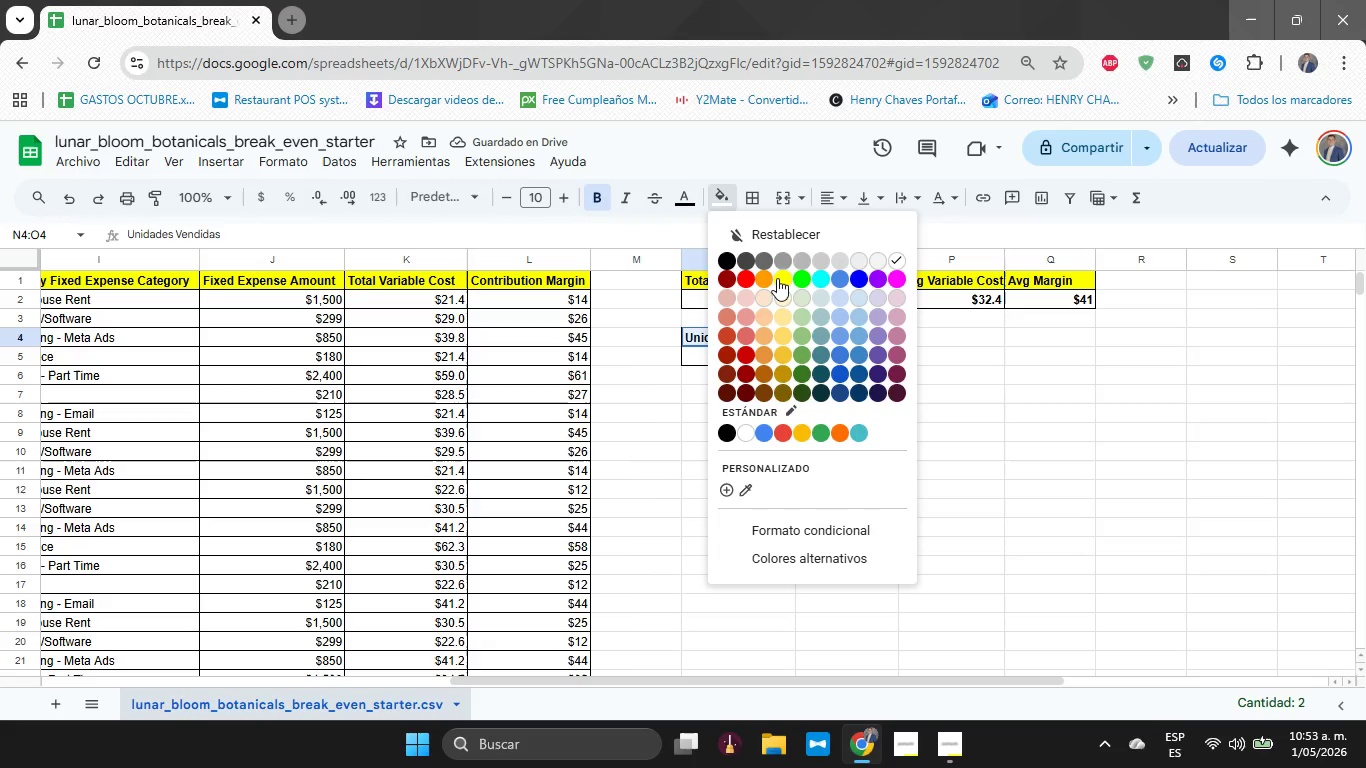 
left_click([777, 278])
 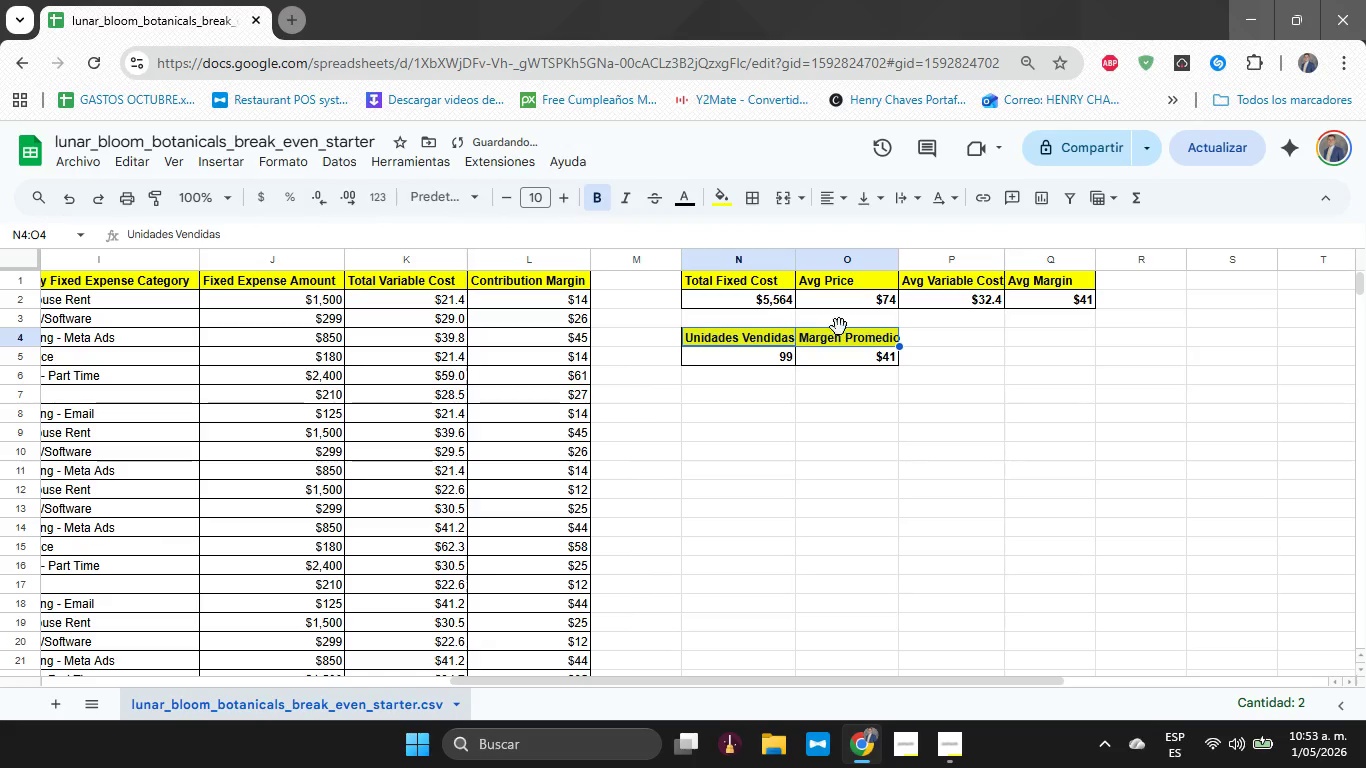 
left_click([840, 328])
 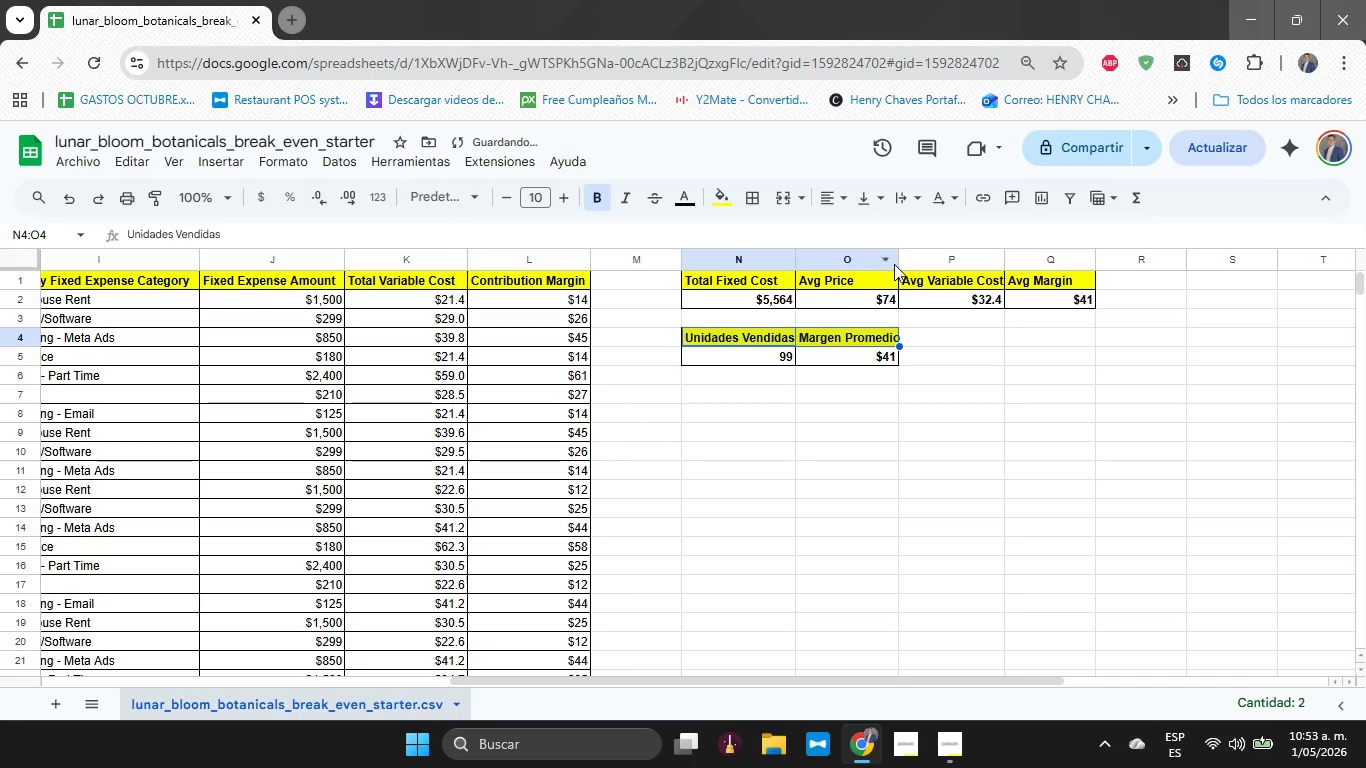 
left_click_drag(start_coordinate=[897, 259], to_coordinate=[904, 259])
 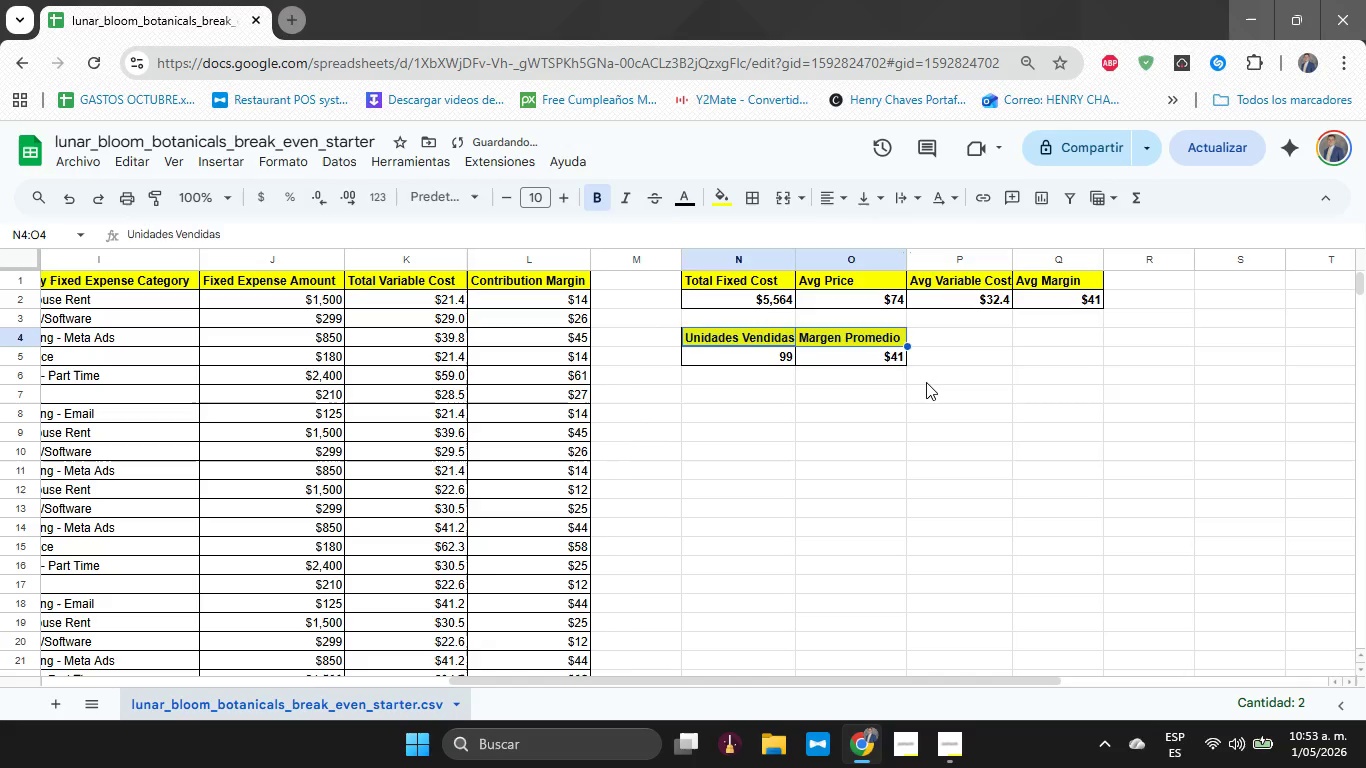 
left_click([926, 382])
 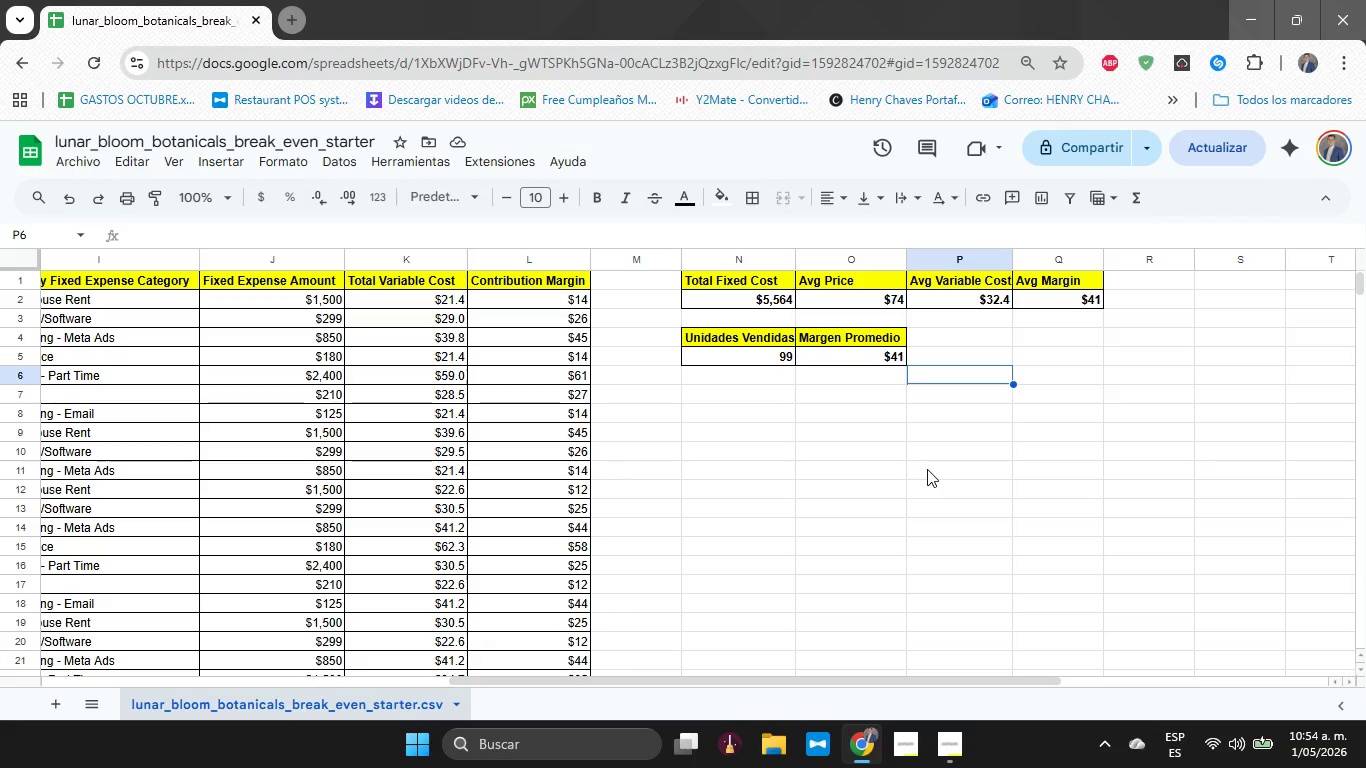 
wait(43.58)
 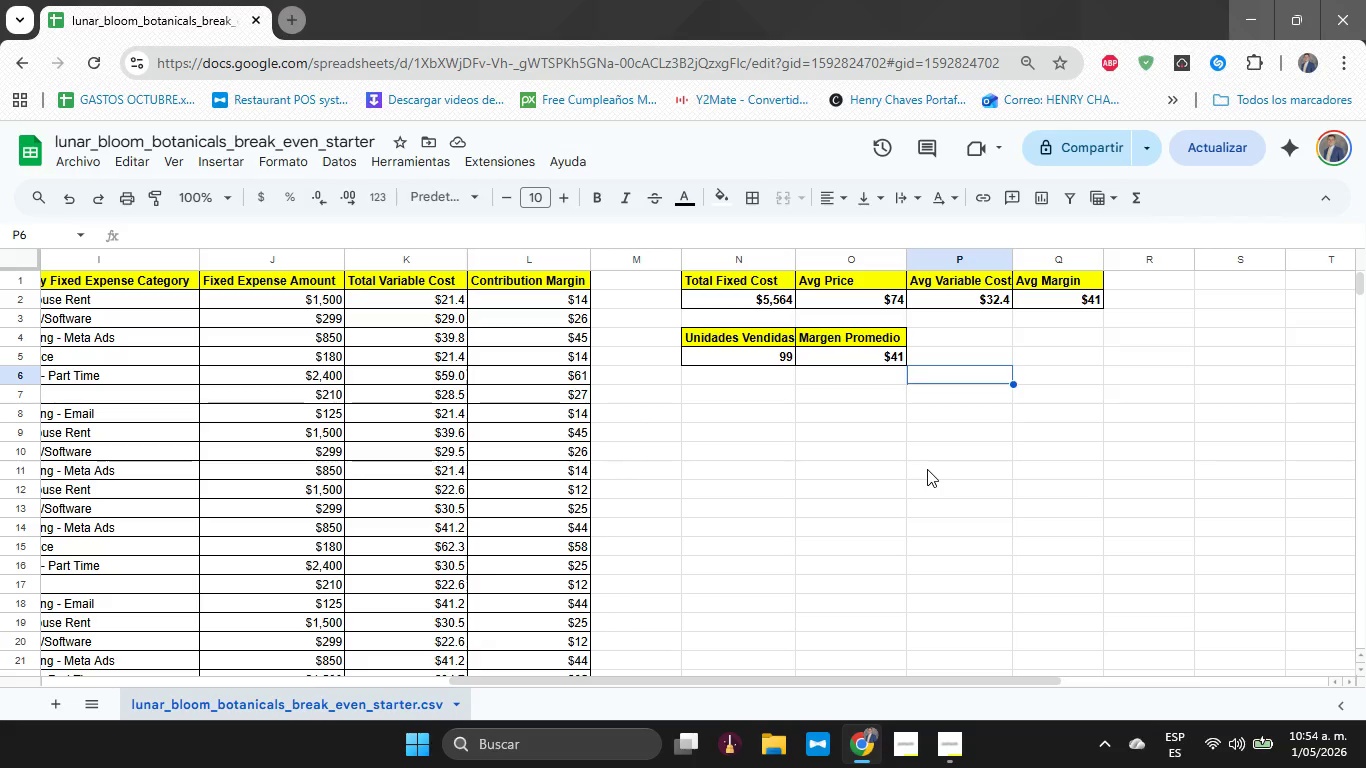 
left_click_drag(start_coordinate=[811, 680], to_coordinate=[850, 753])
 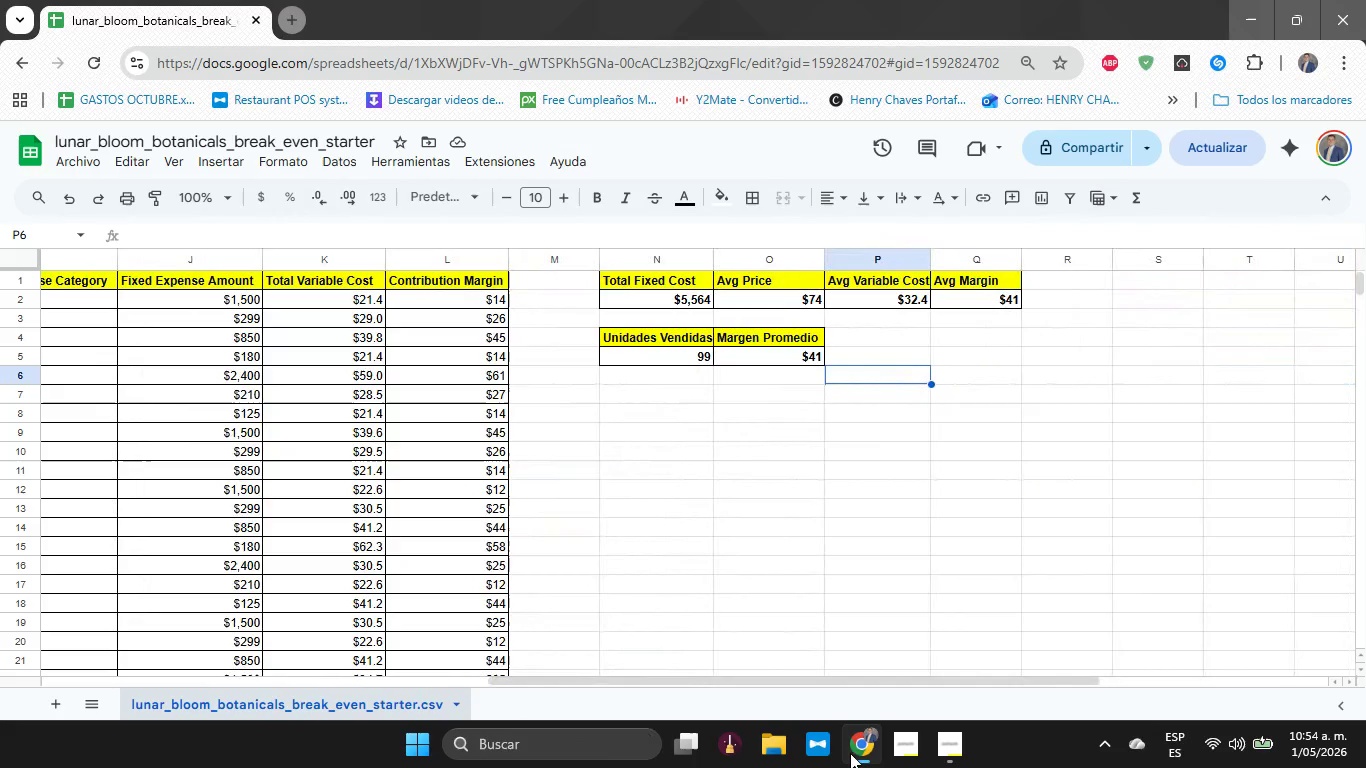 
wait(21.24)
 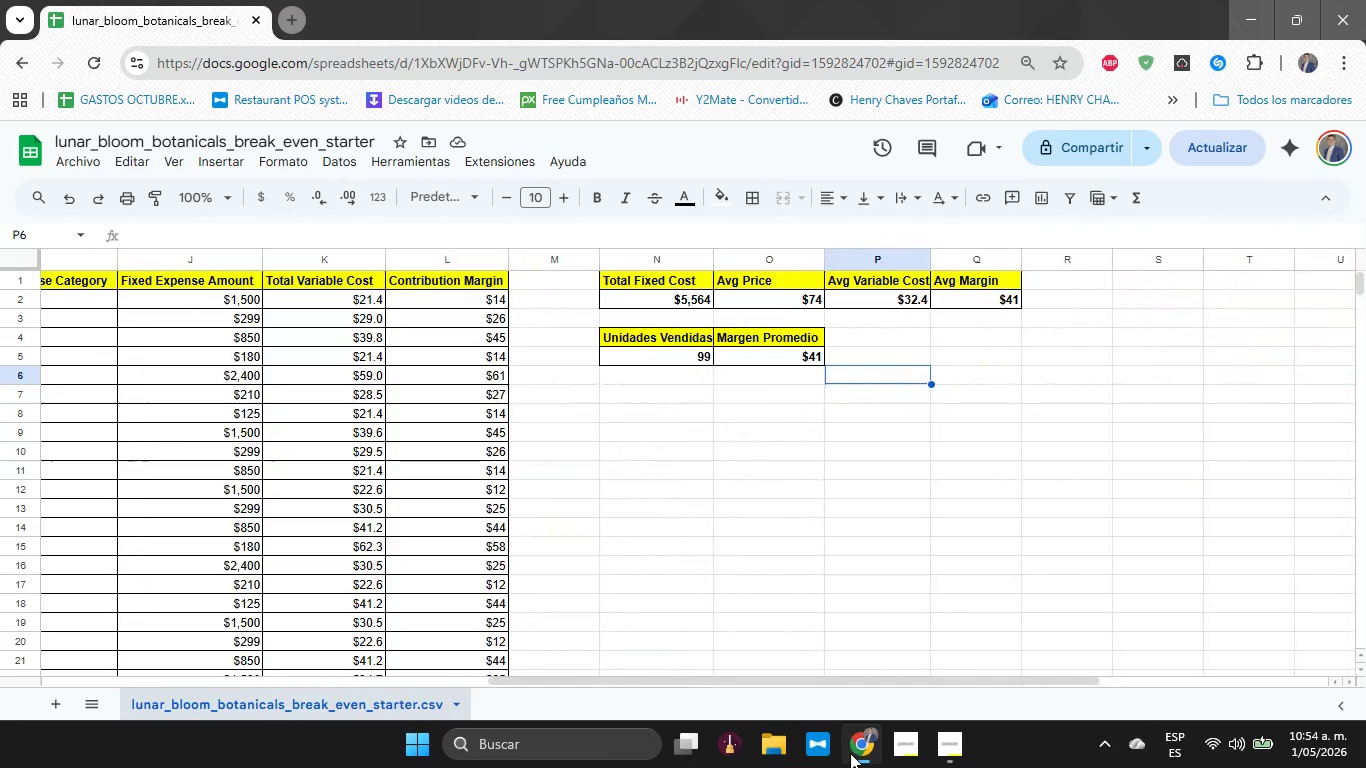 
key(Alt+Tab)